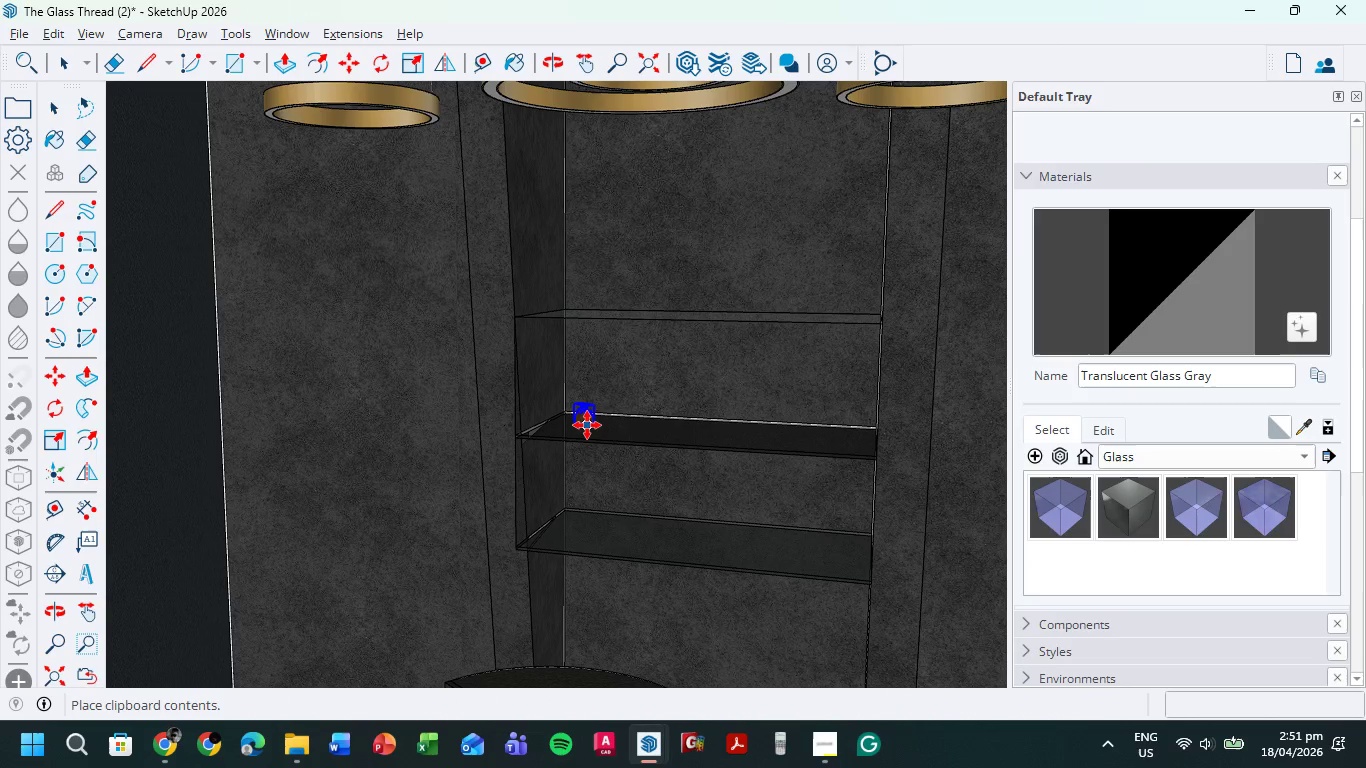 
left_click([586, 426])
 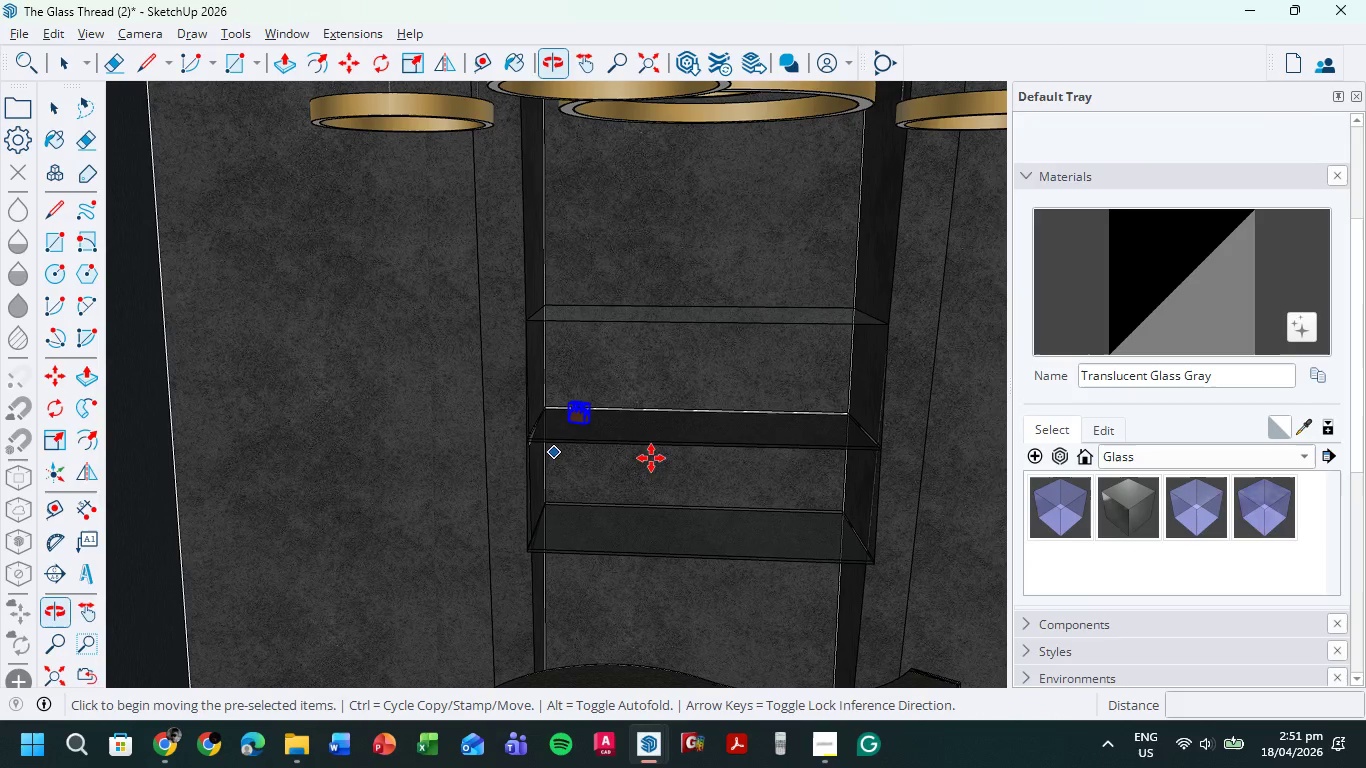 
scroll: coordinate [624, 448], scroll_direction: down, amount: 8.0
 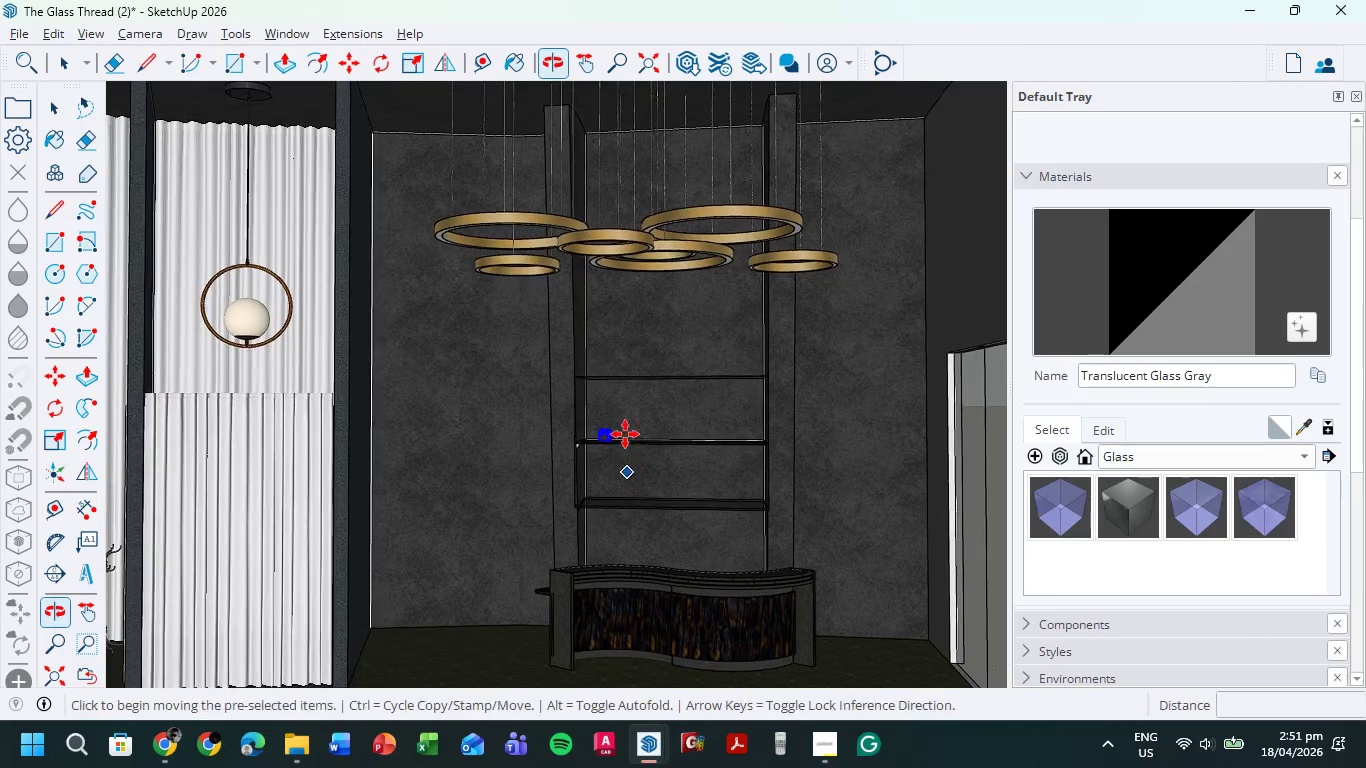 
key(S)
 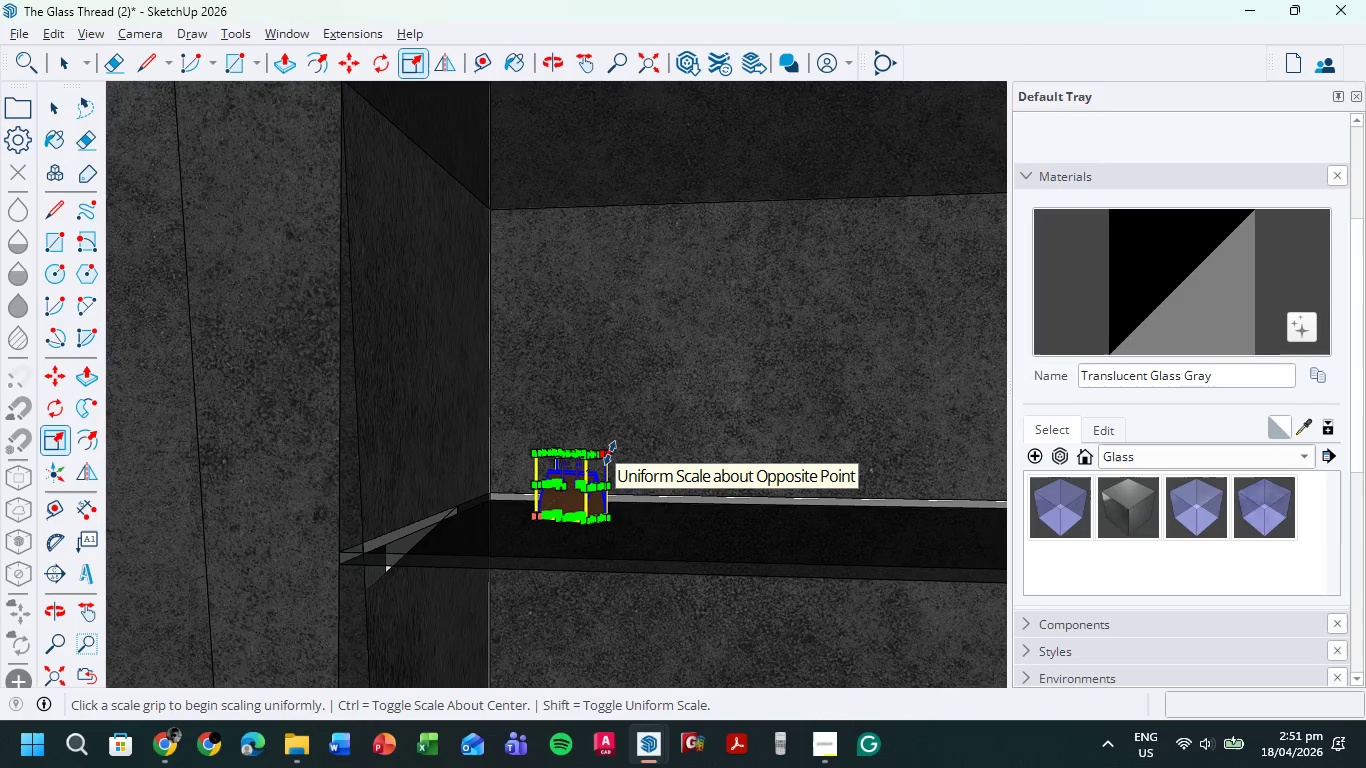 
scroll: coordinate [595, 444], scroll_direction: up, amount: 20.0
 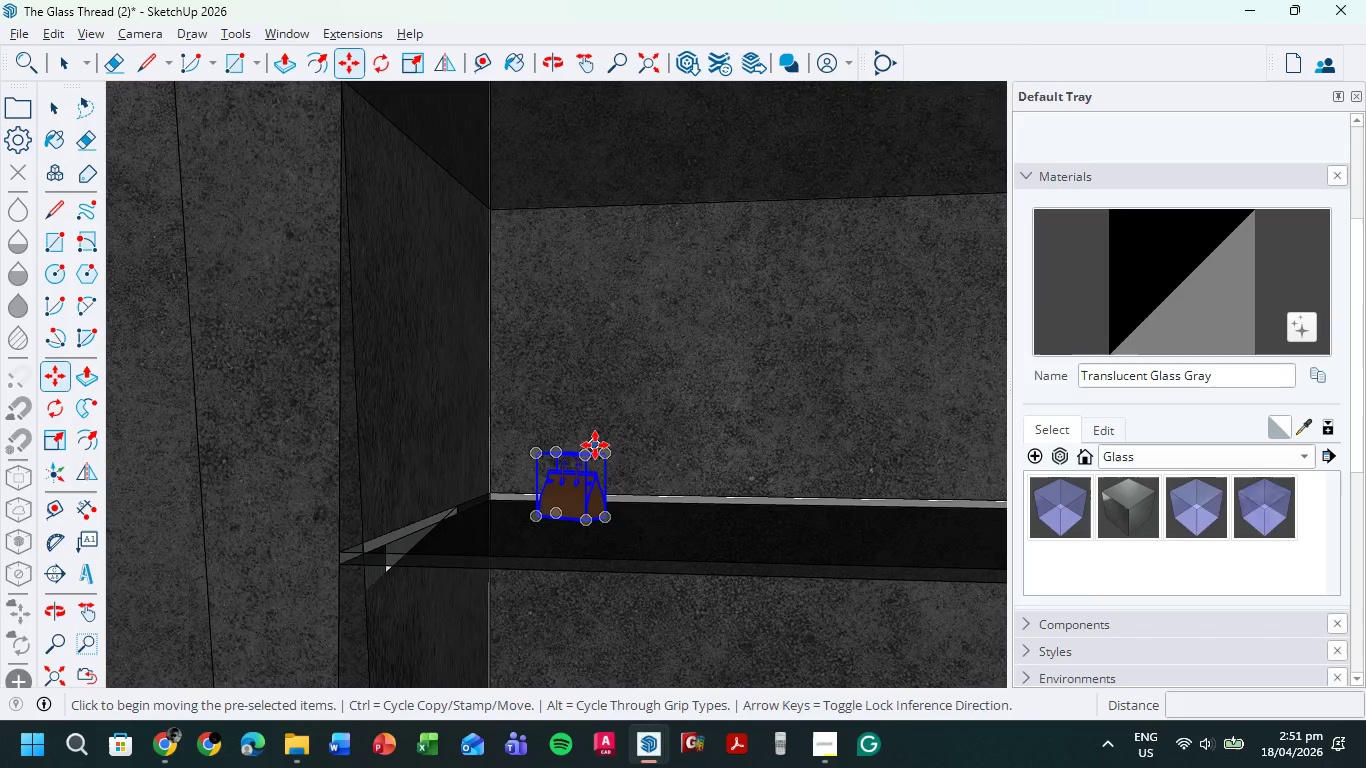 
left_click([610, 453])
 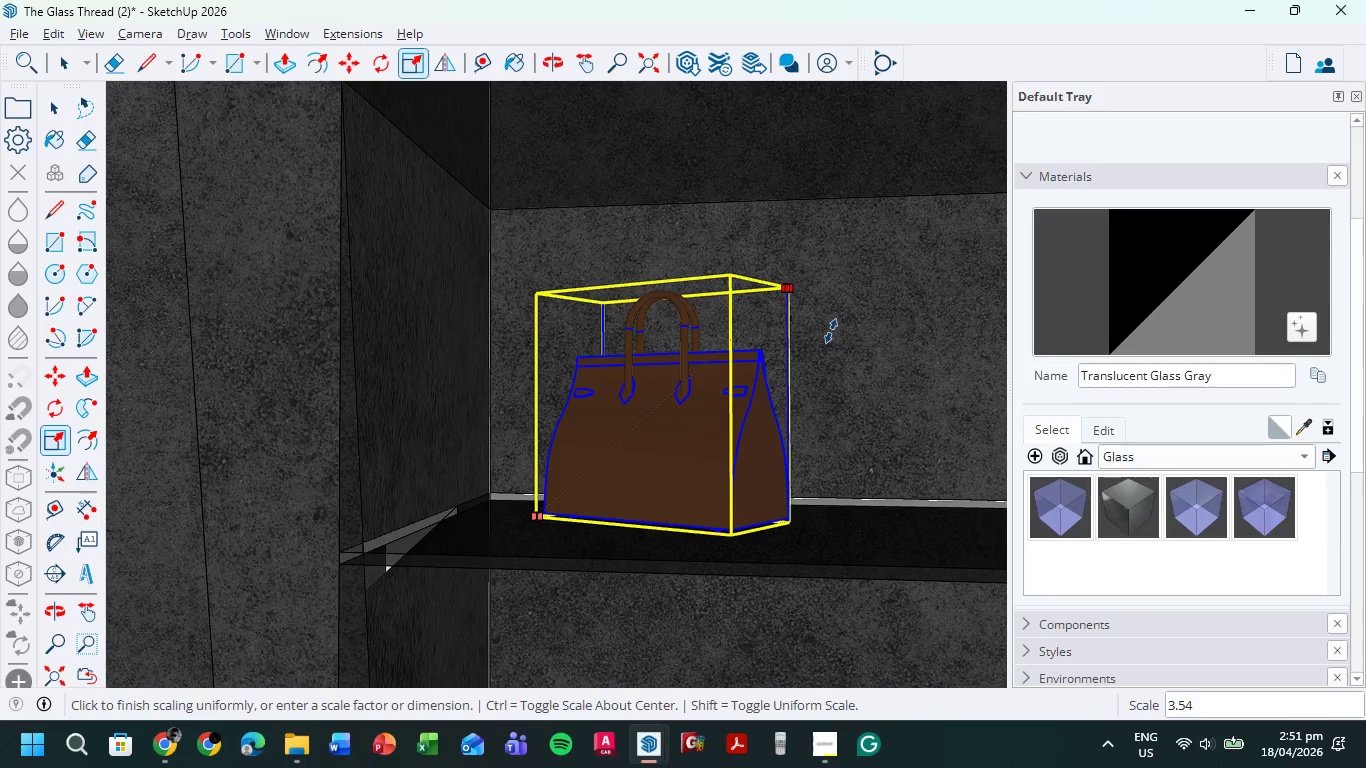 
left_click([831, 331])
 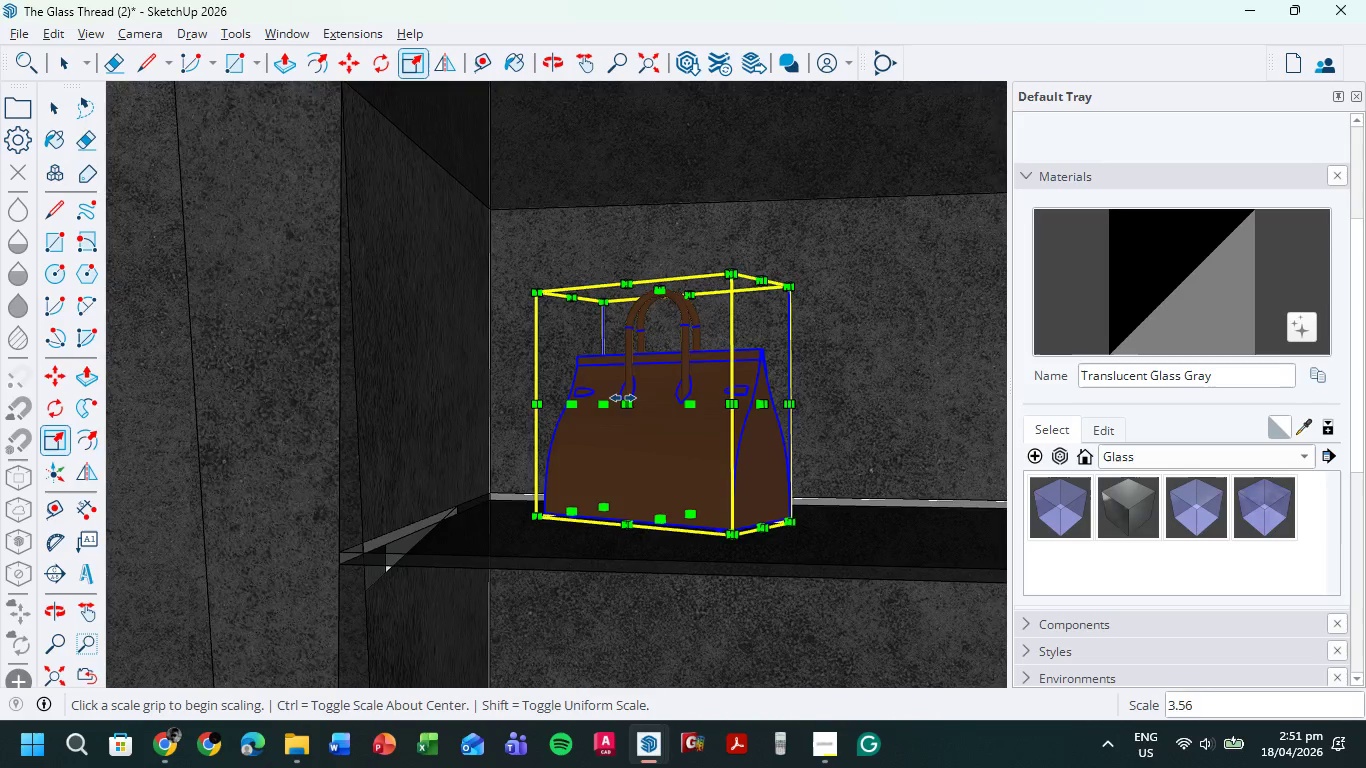 
scroll: coordinate [601, 508], scroll_direction: down, amount: 22.0
 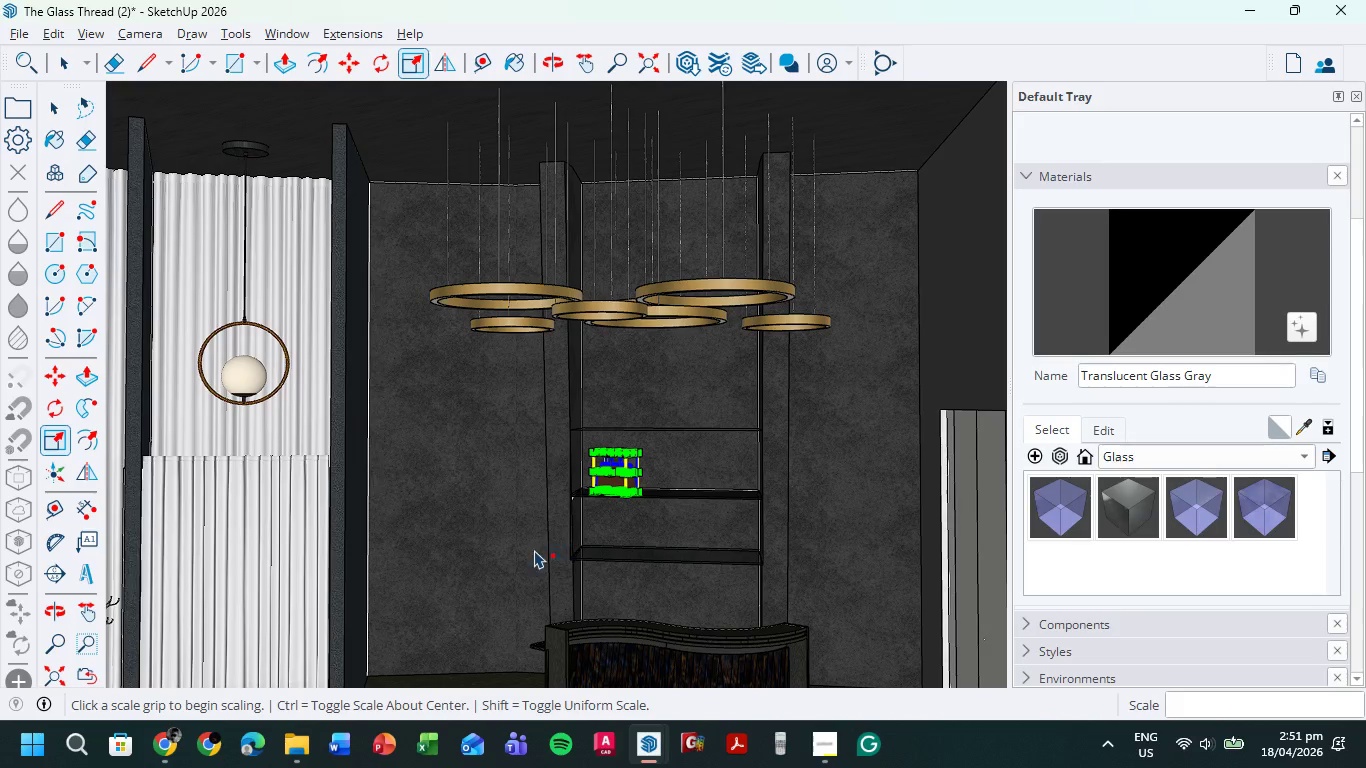 
hold_key(key=ShiftLeft, duration=0.56)
 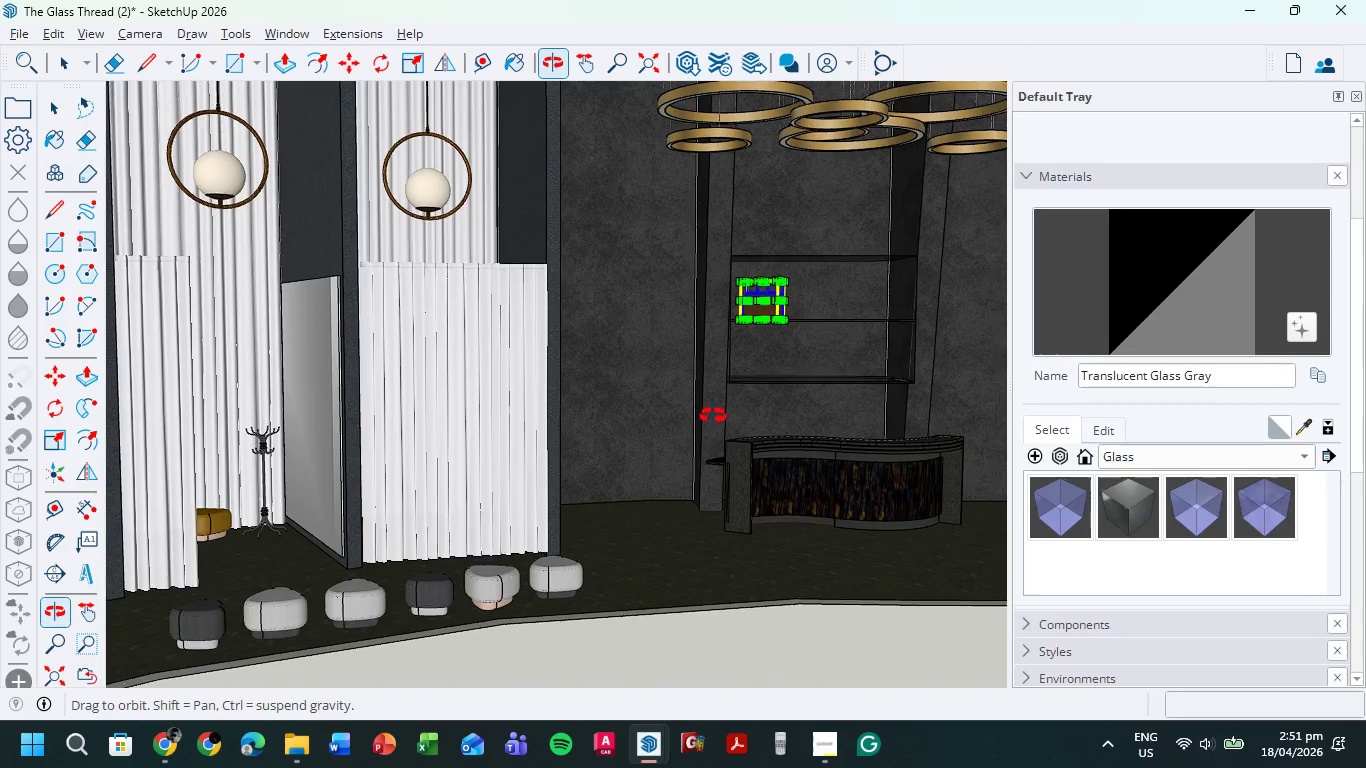 
scroll: coordinate [812, 287], scroll_direction: up, amount: 5.0
 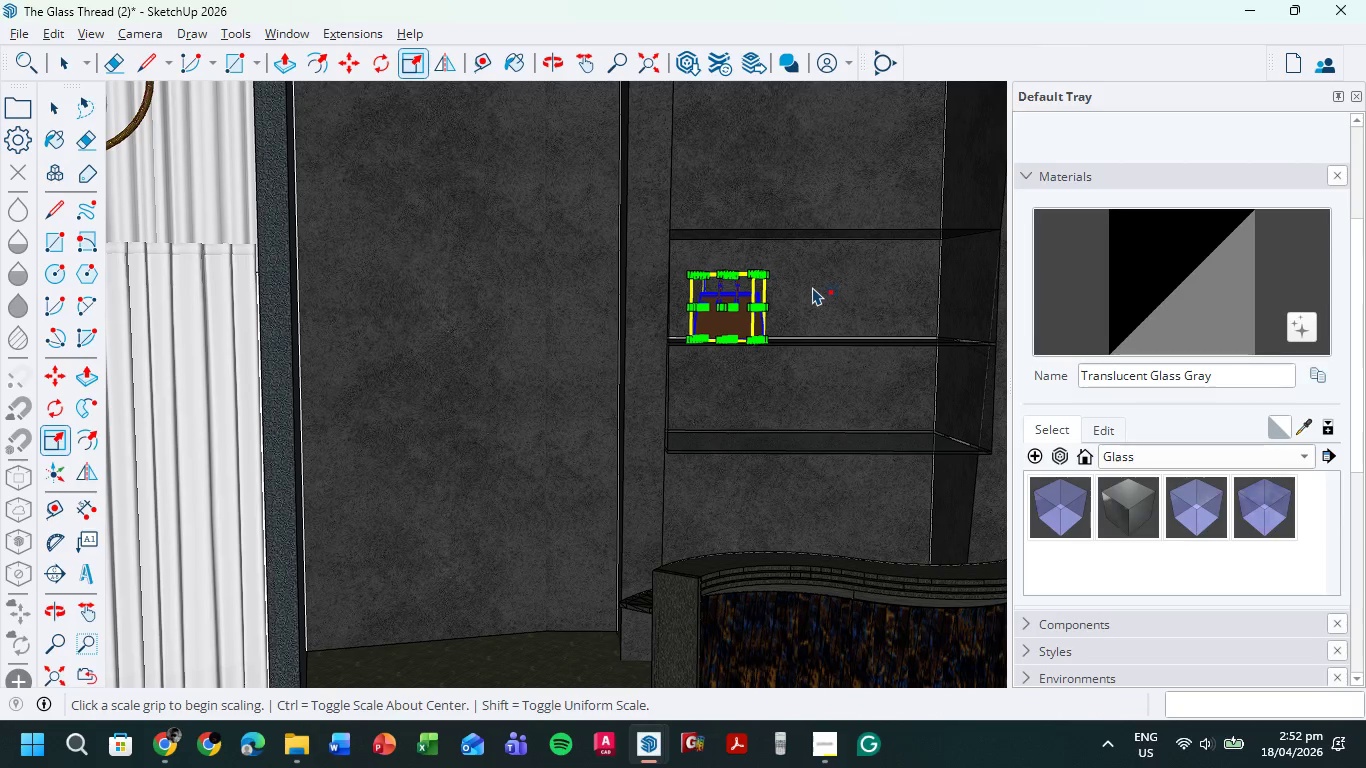 
wait(95.94)
 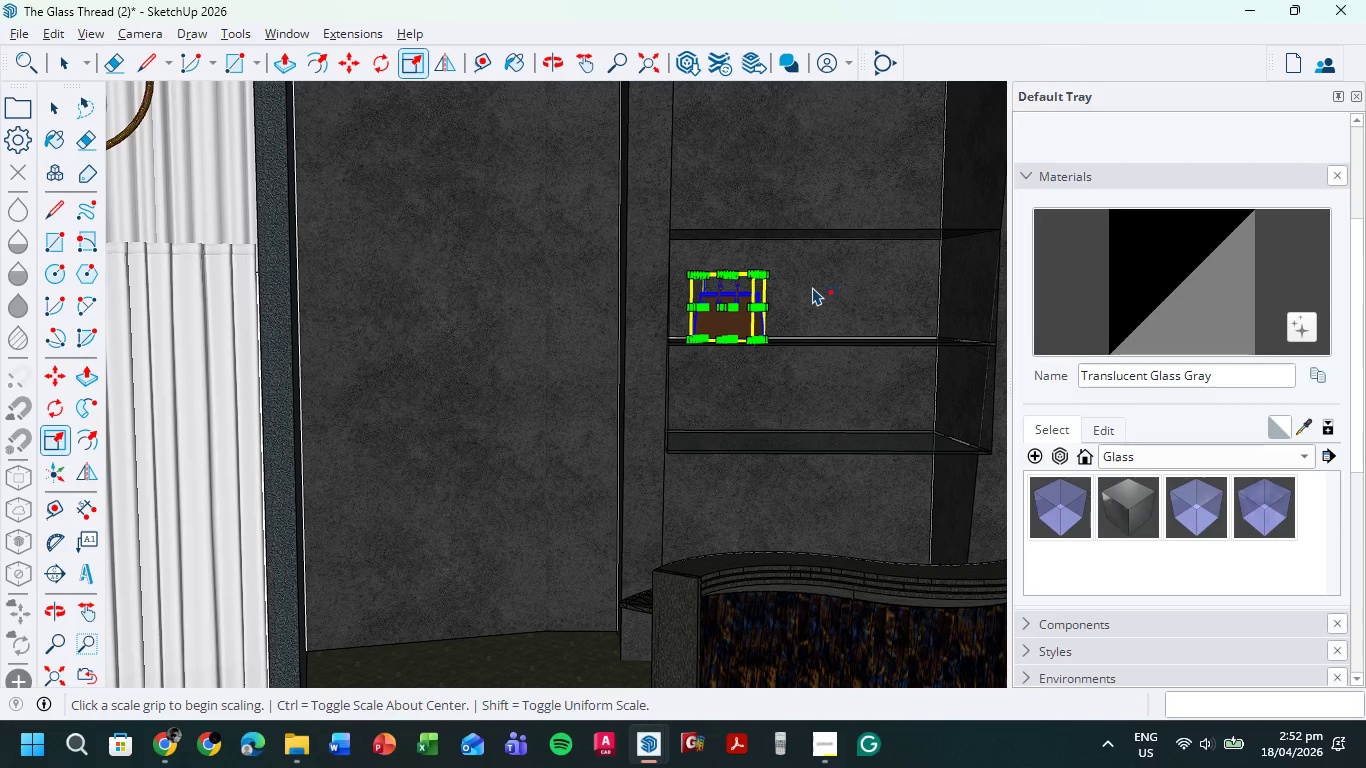 
scroll: coordinate [726, 263], scroll_direction: up, amount: 8.0
 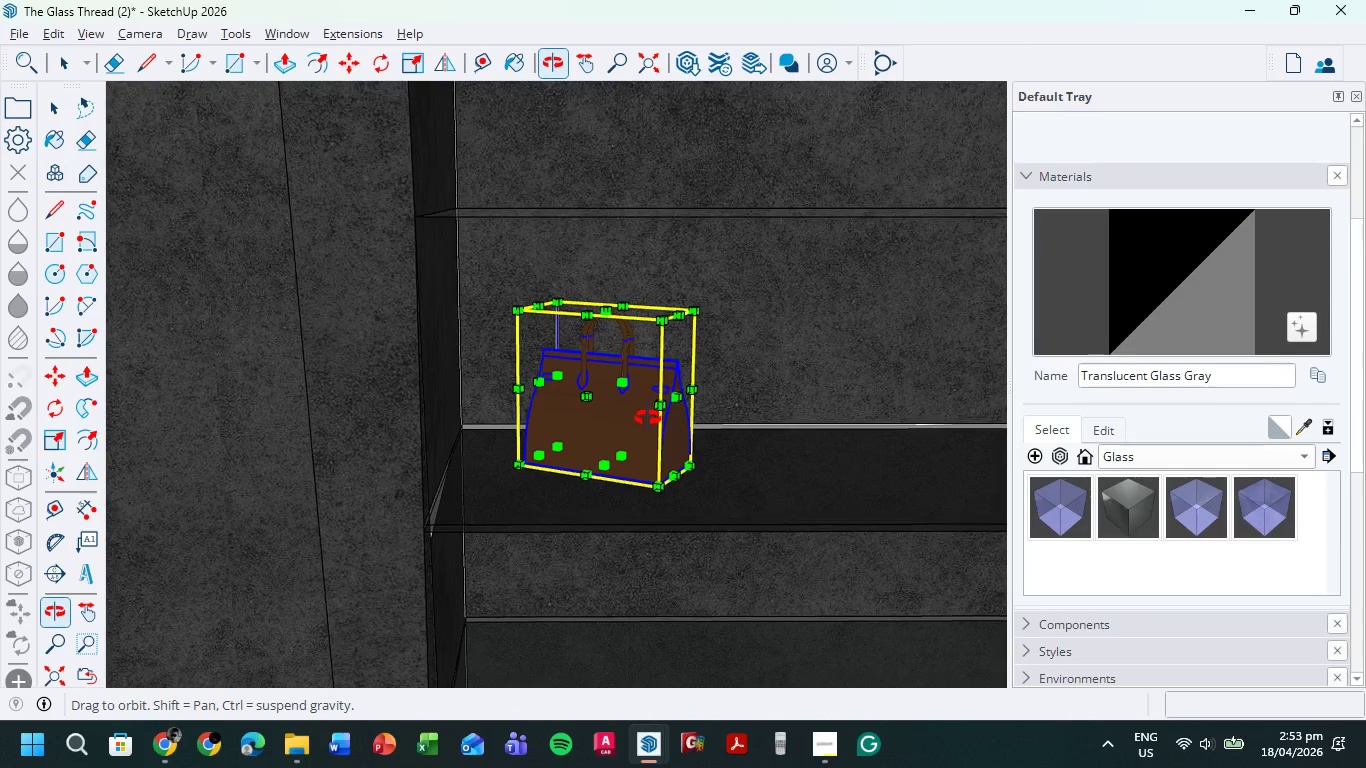 
key(R)
 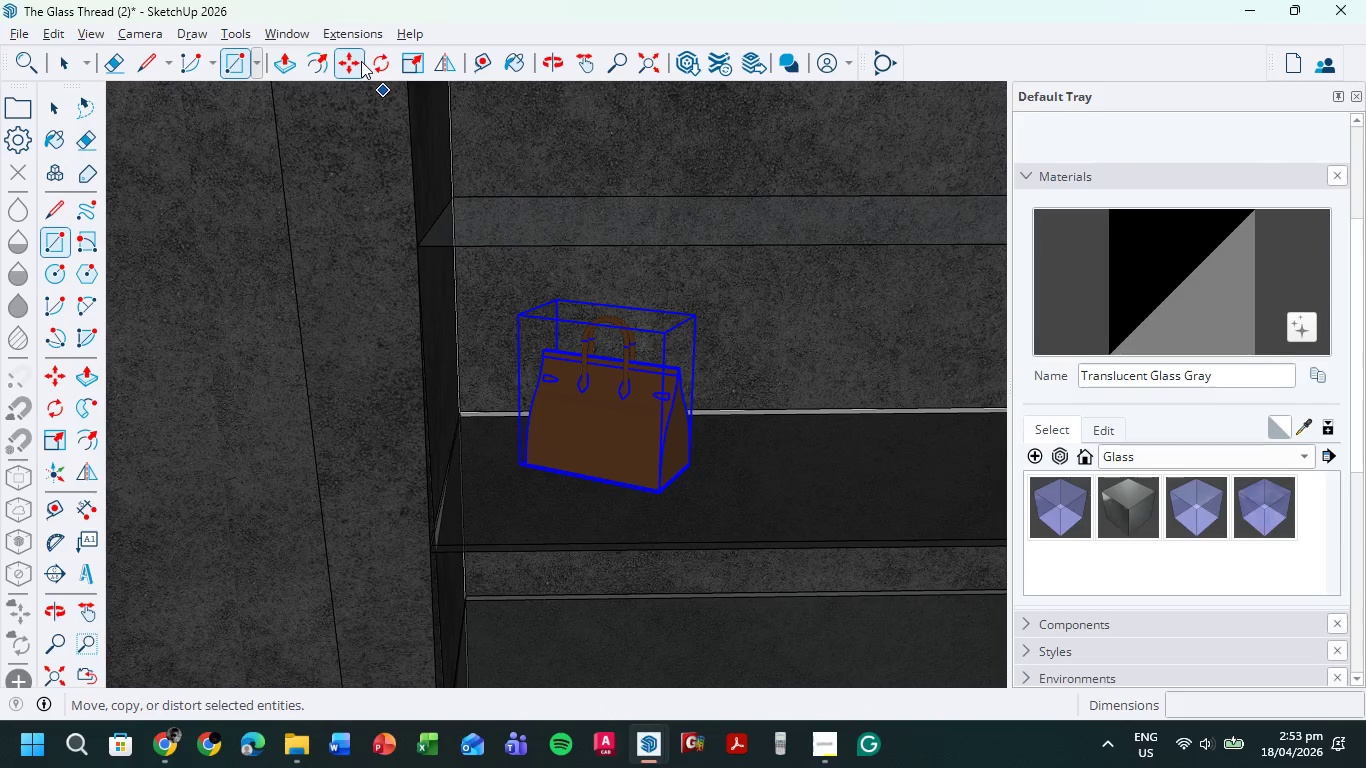 
left_click([382, 62])
 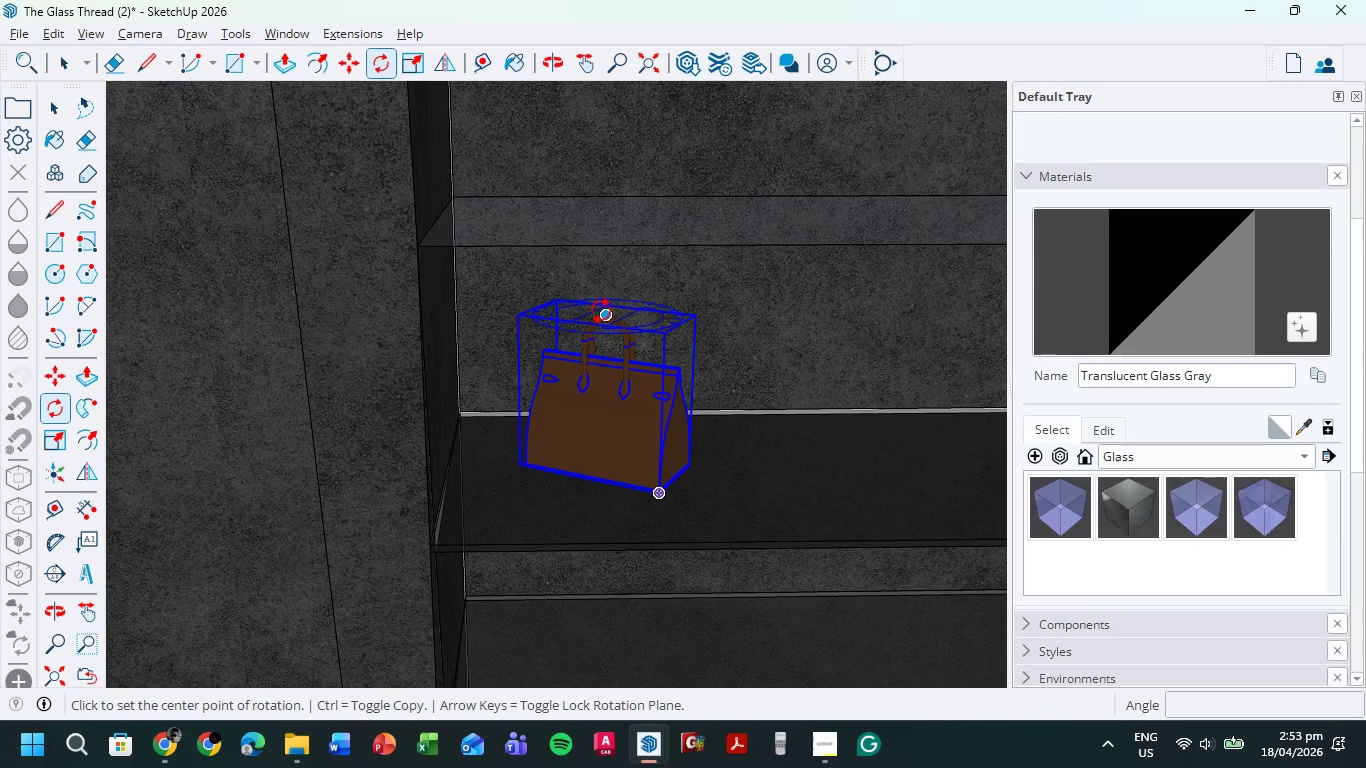 
left_click([601, 310])
 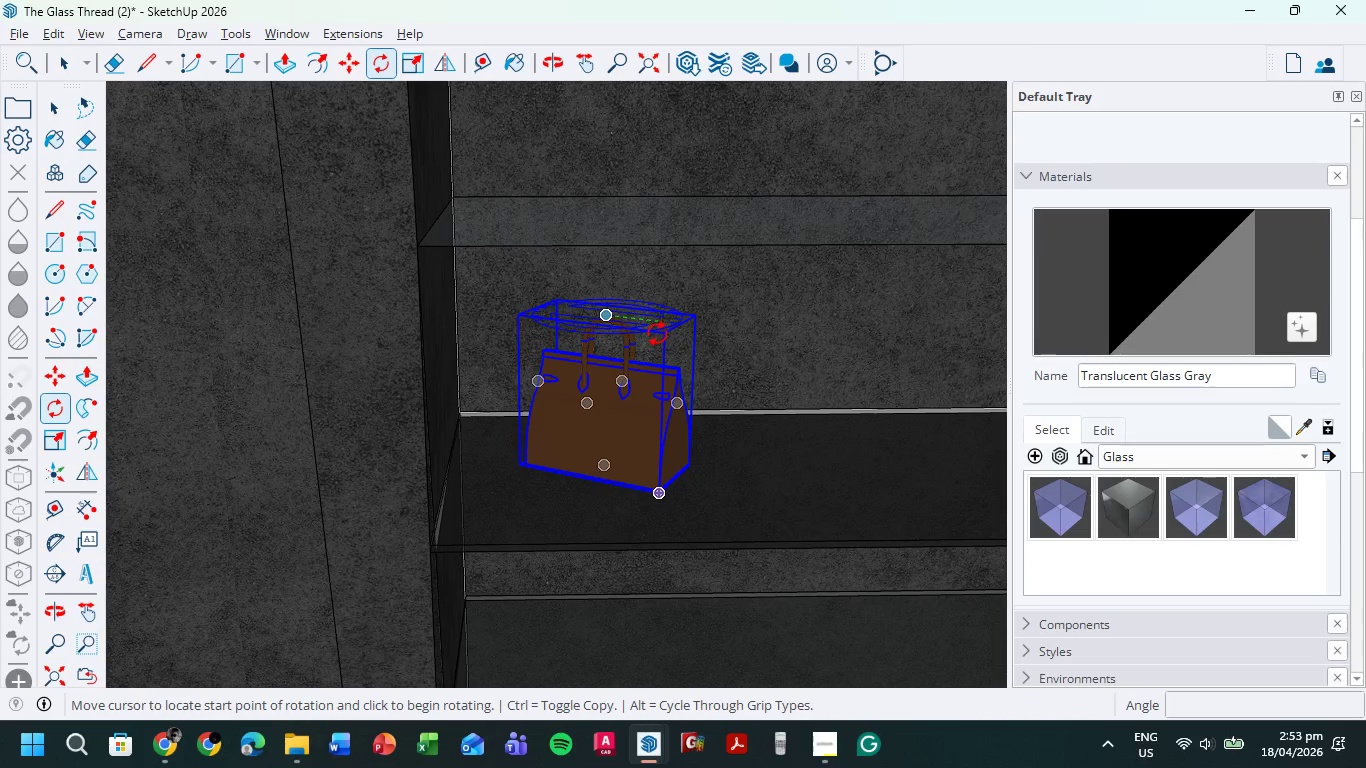 
left_click([663, 333])
 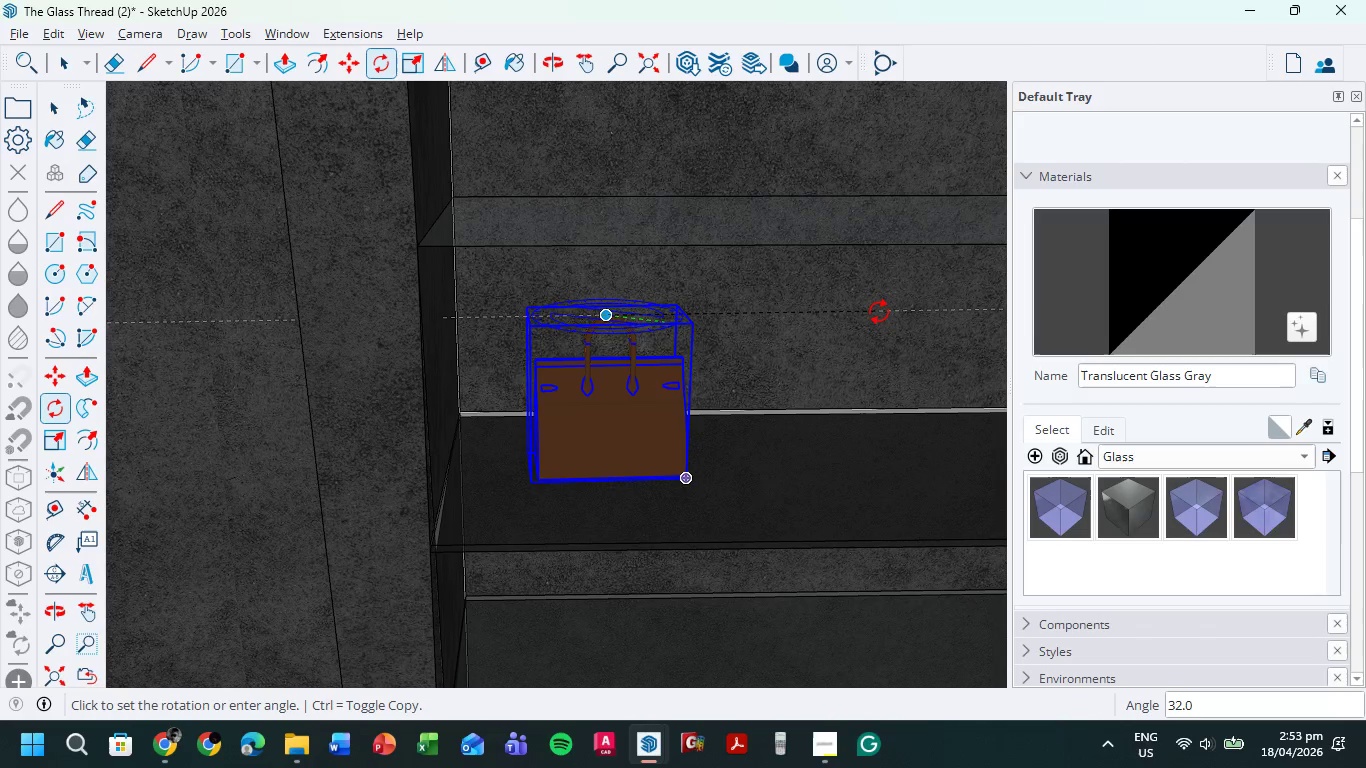 
left_click([879, 317])
 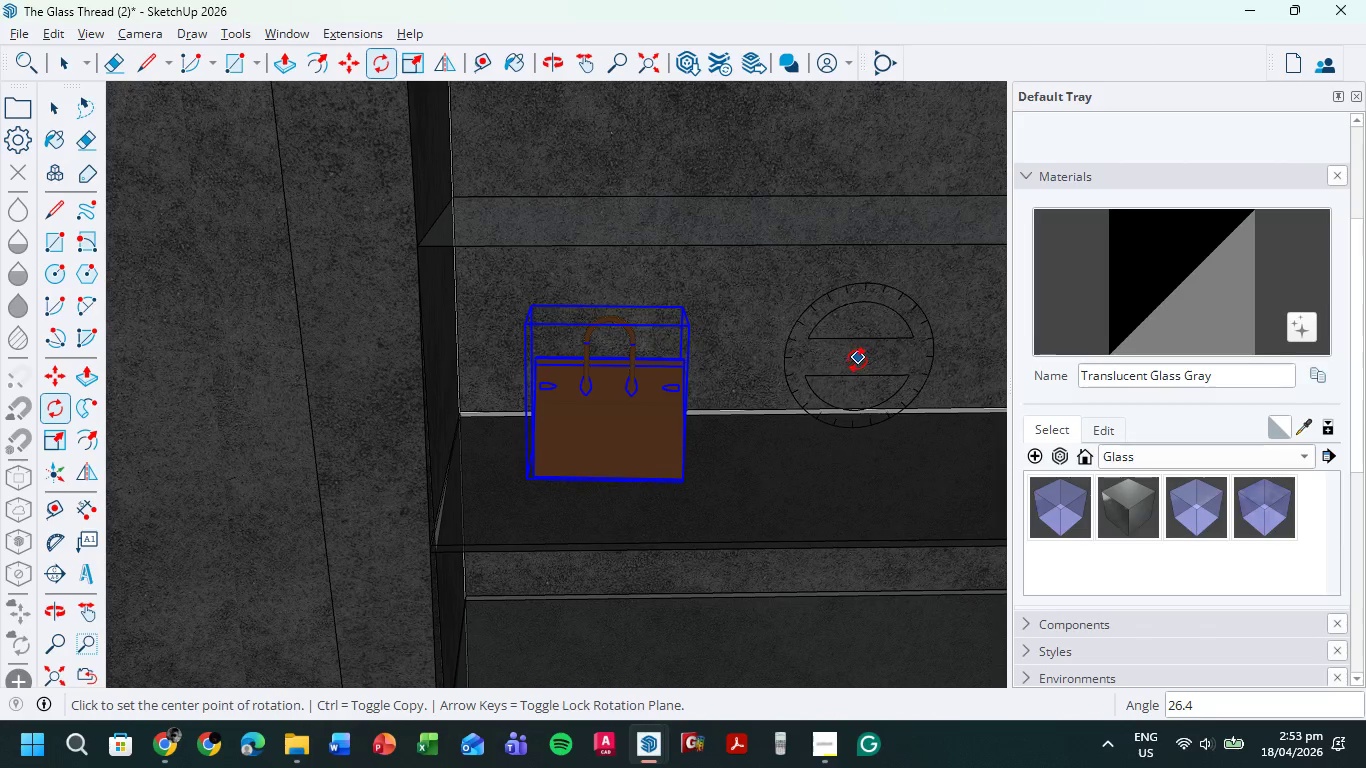 
hold_key(key=ShiftLeft, duration=0.48)
scroll: coordinate [848, 426], scroll_direction: up, amount: 1.0
 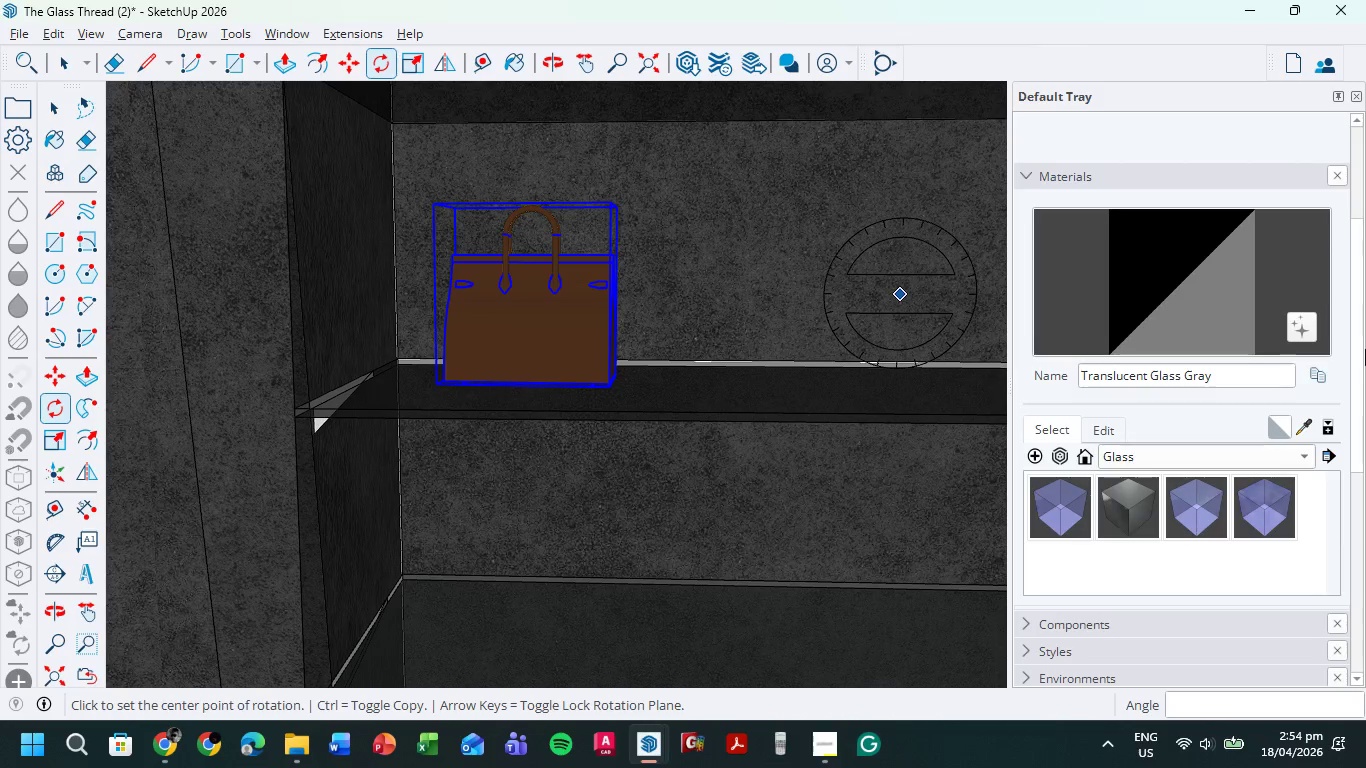 
wait(71.71)
 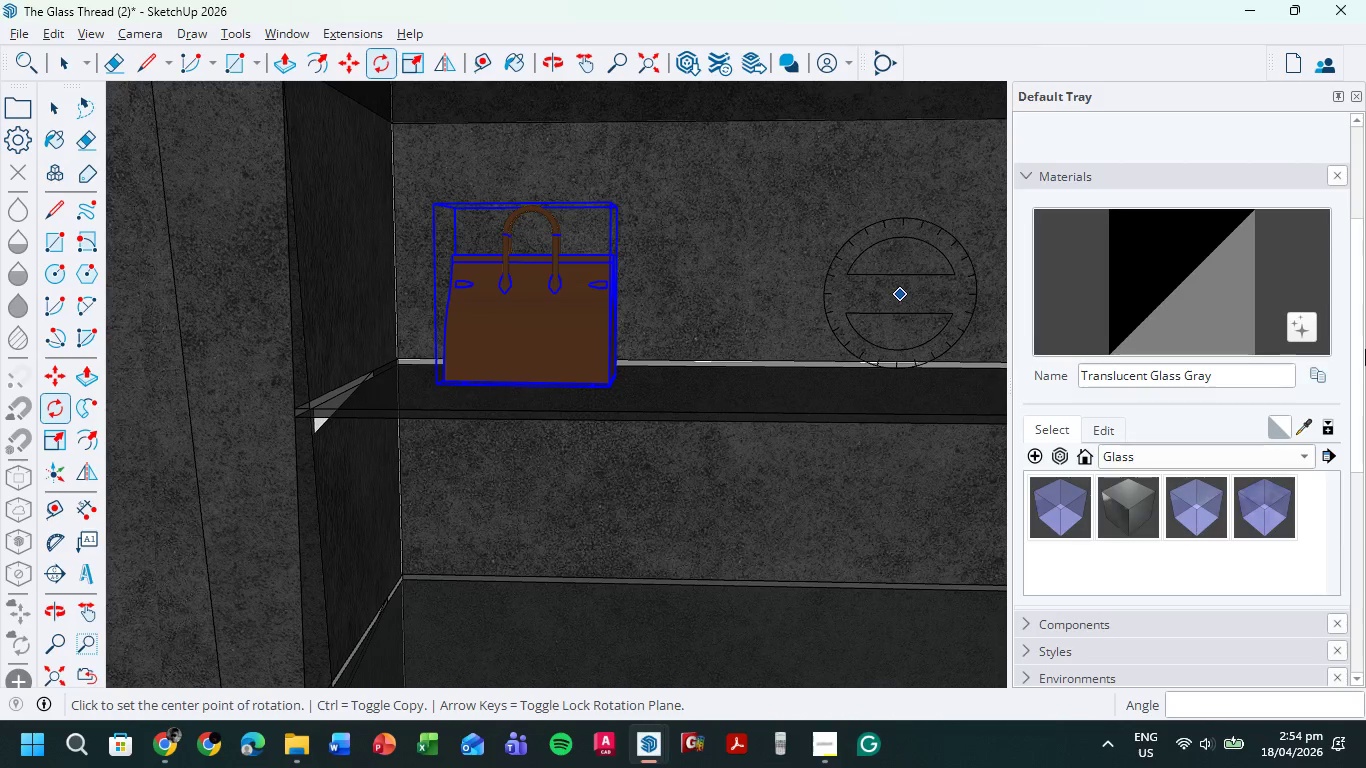 
scroll: coordinate [384, 357], scroll_direction: down, amount: 9.0
 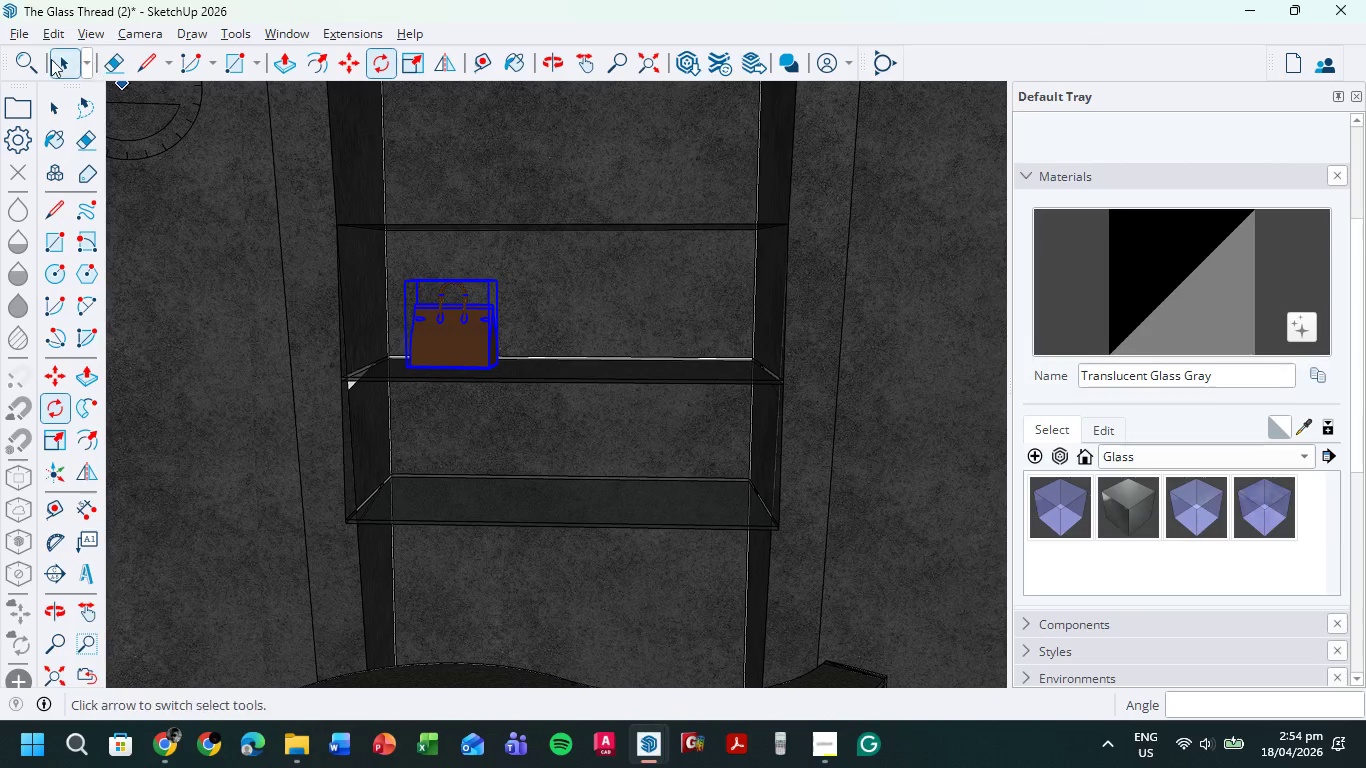 
left_click([54, 57])
 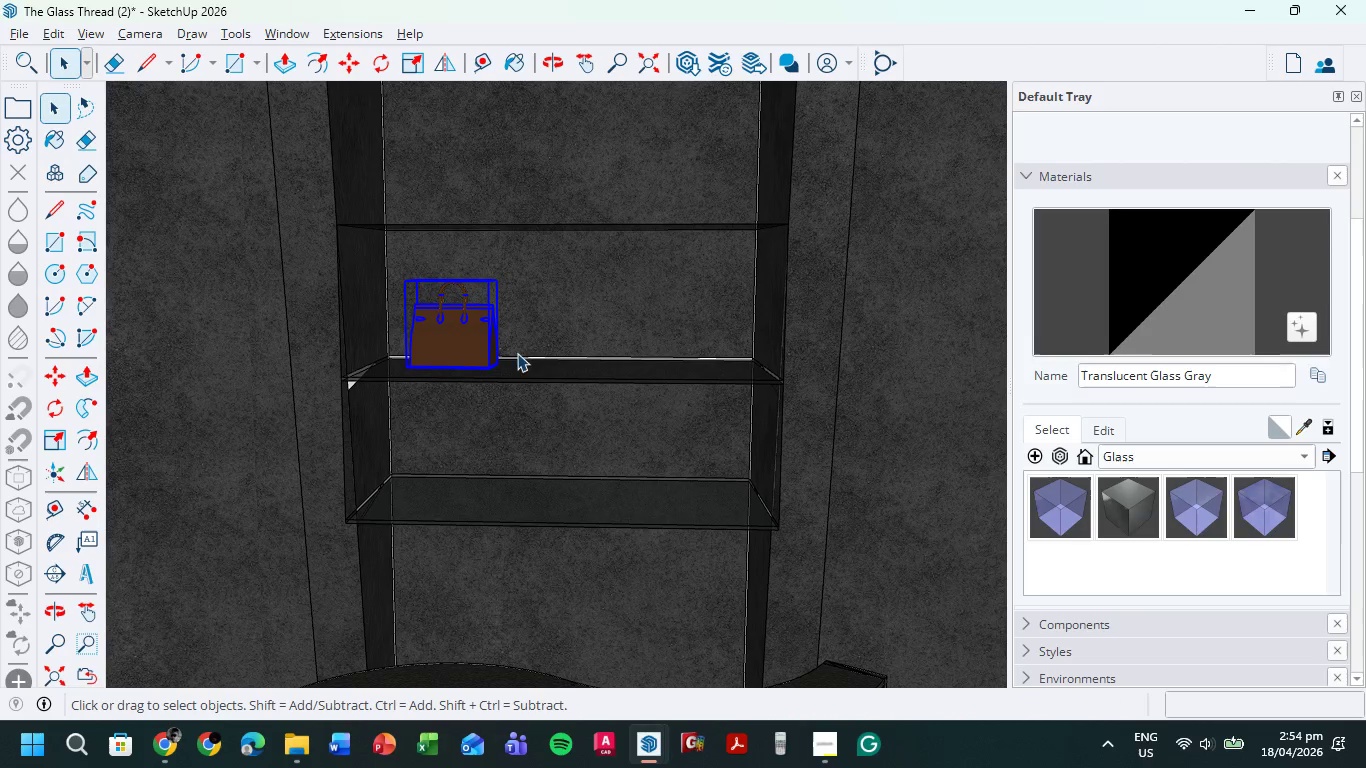 
left_click([601, 393])
 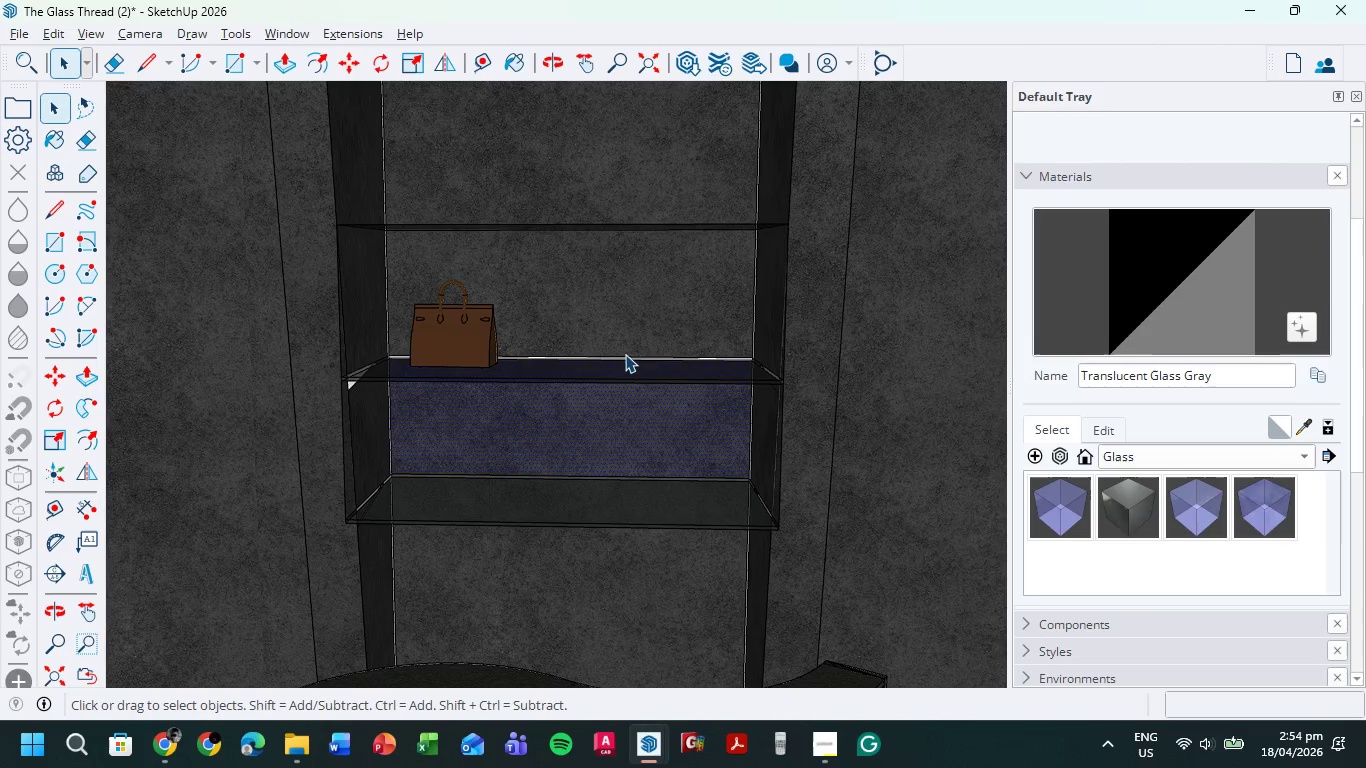 
scroll: coordinate [782, 301], scroll_direction: up, amount: 3.0
 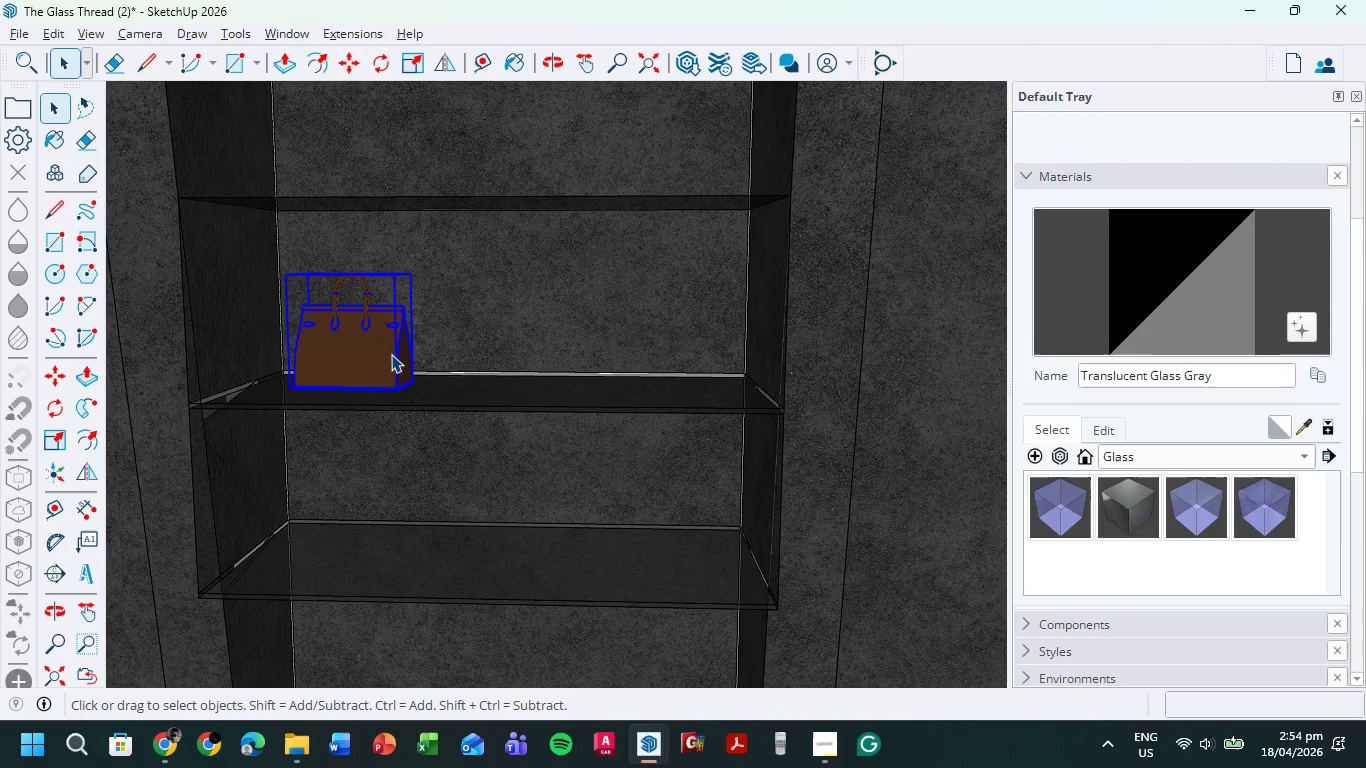 
key(M)
 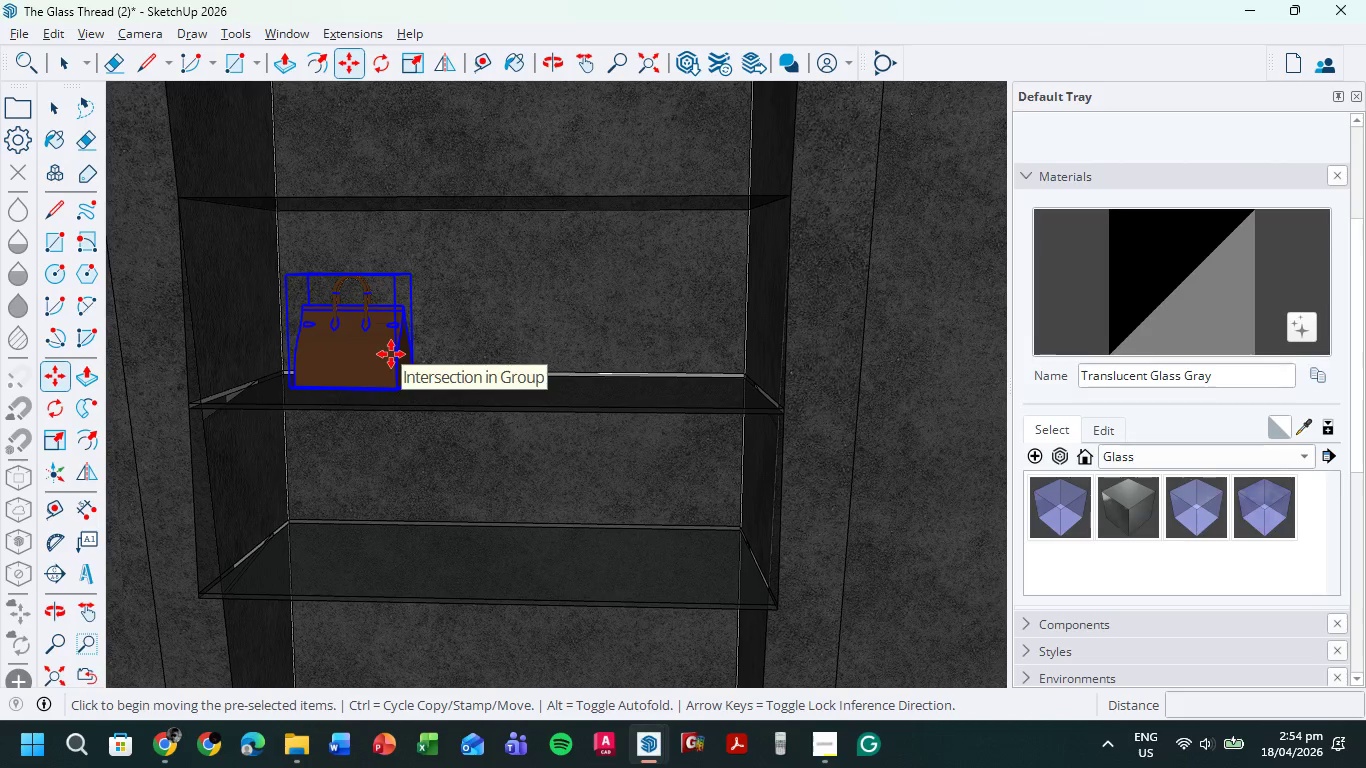 
key(Control+ControlLeft)
 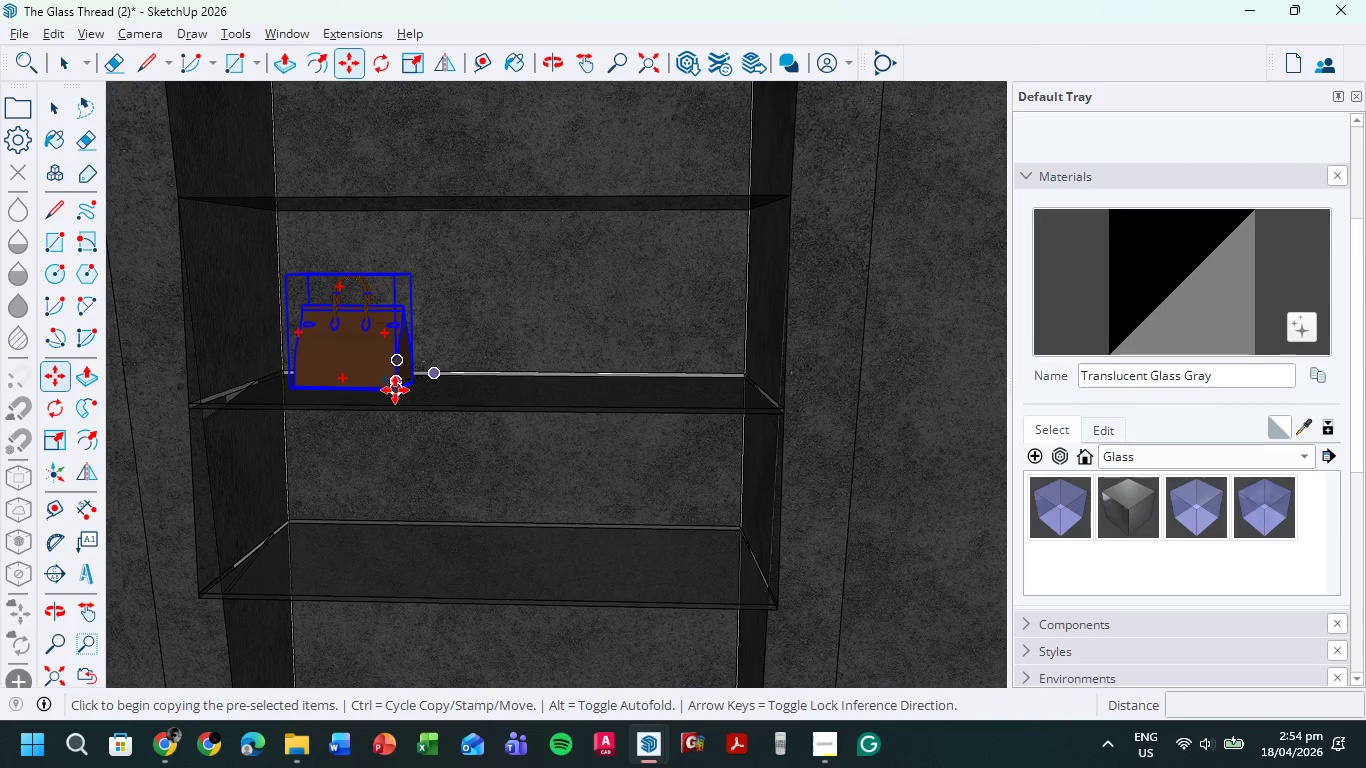 
left_click([394, 391])
 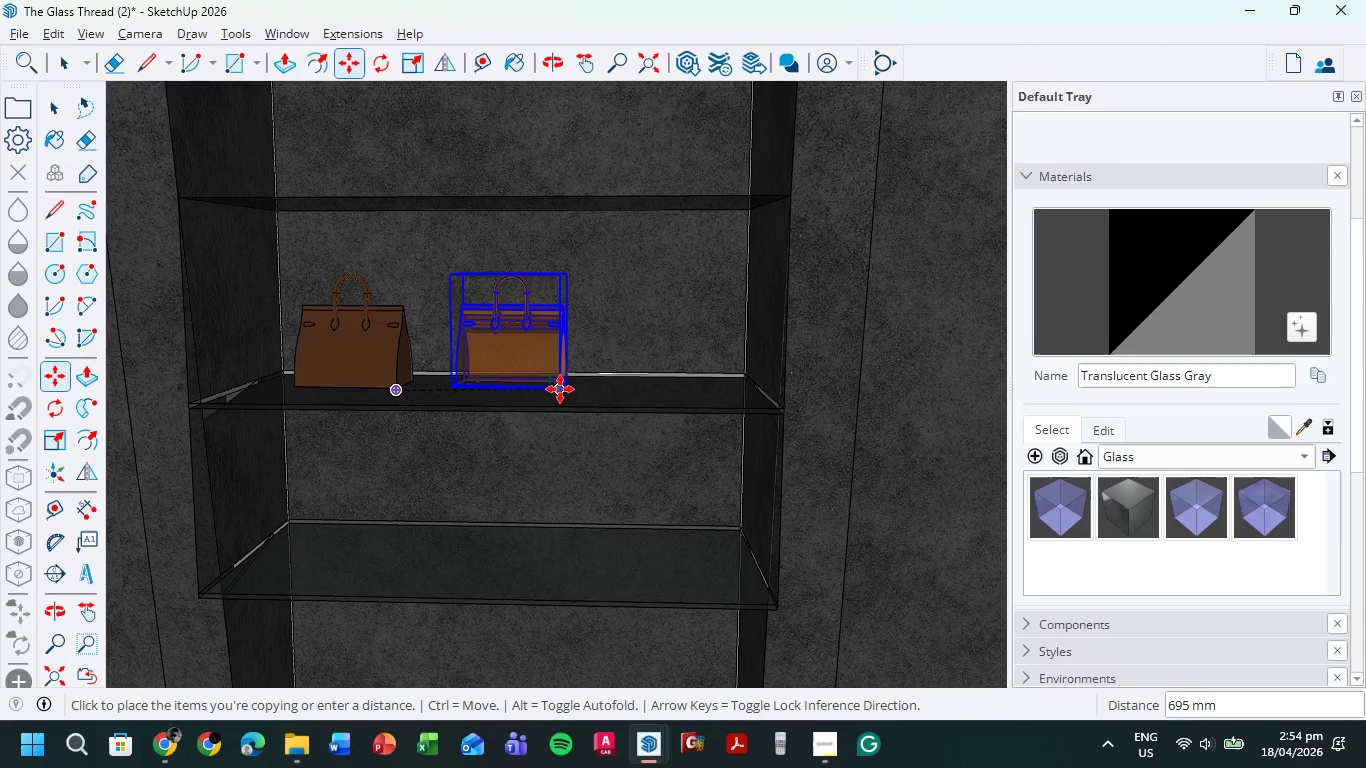 
scroll: coordinate [552, 388], scroll_direction: up, amount: 4.0
 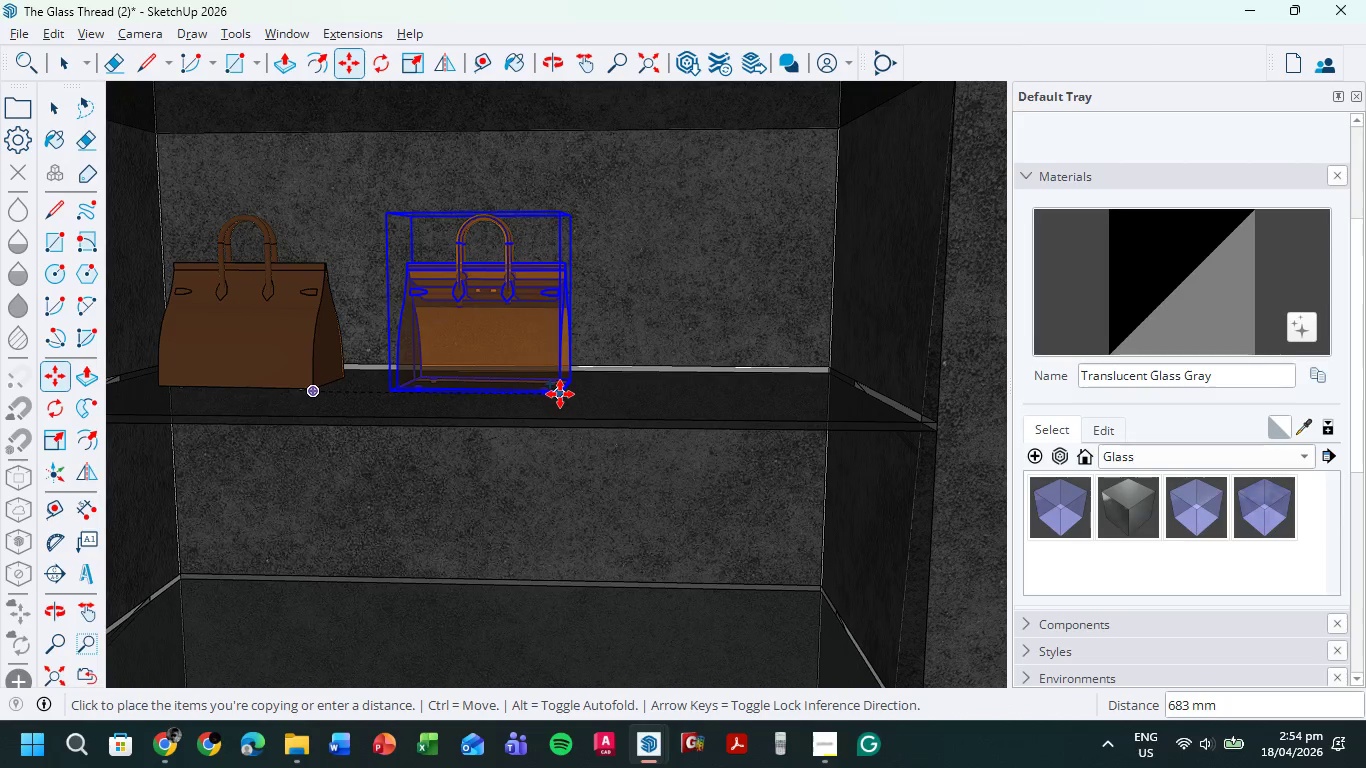 
left_click([560, 394])
 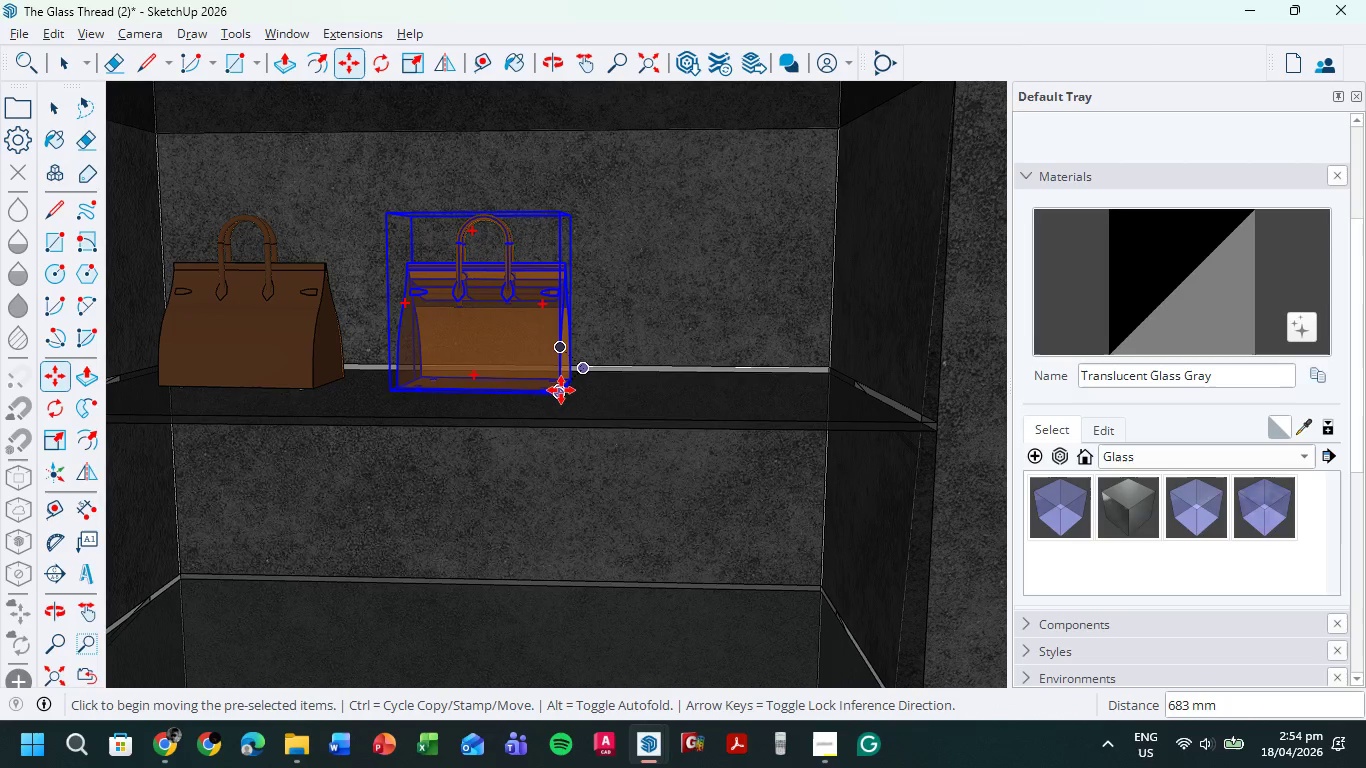 
key(Control+ControlLeft)
 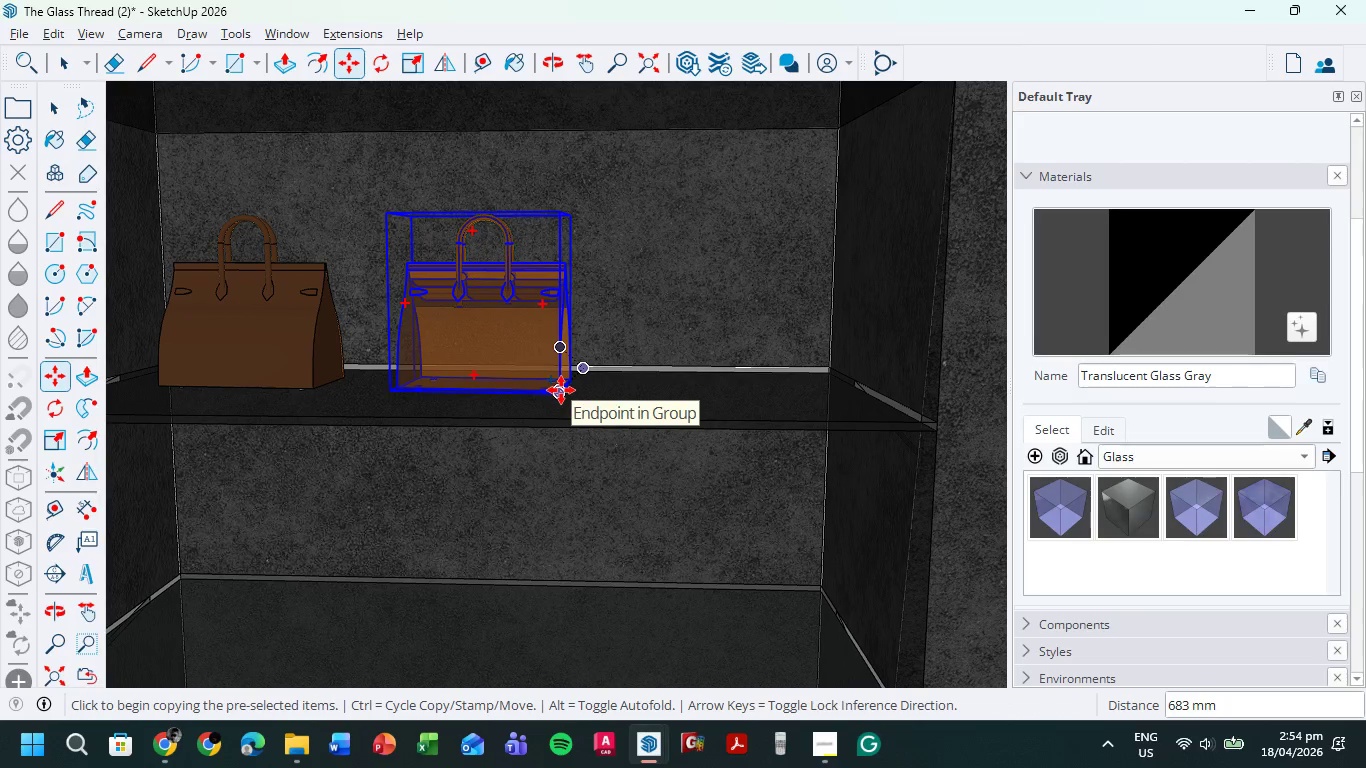 
key(Control+ControlLeft)
 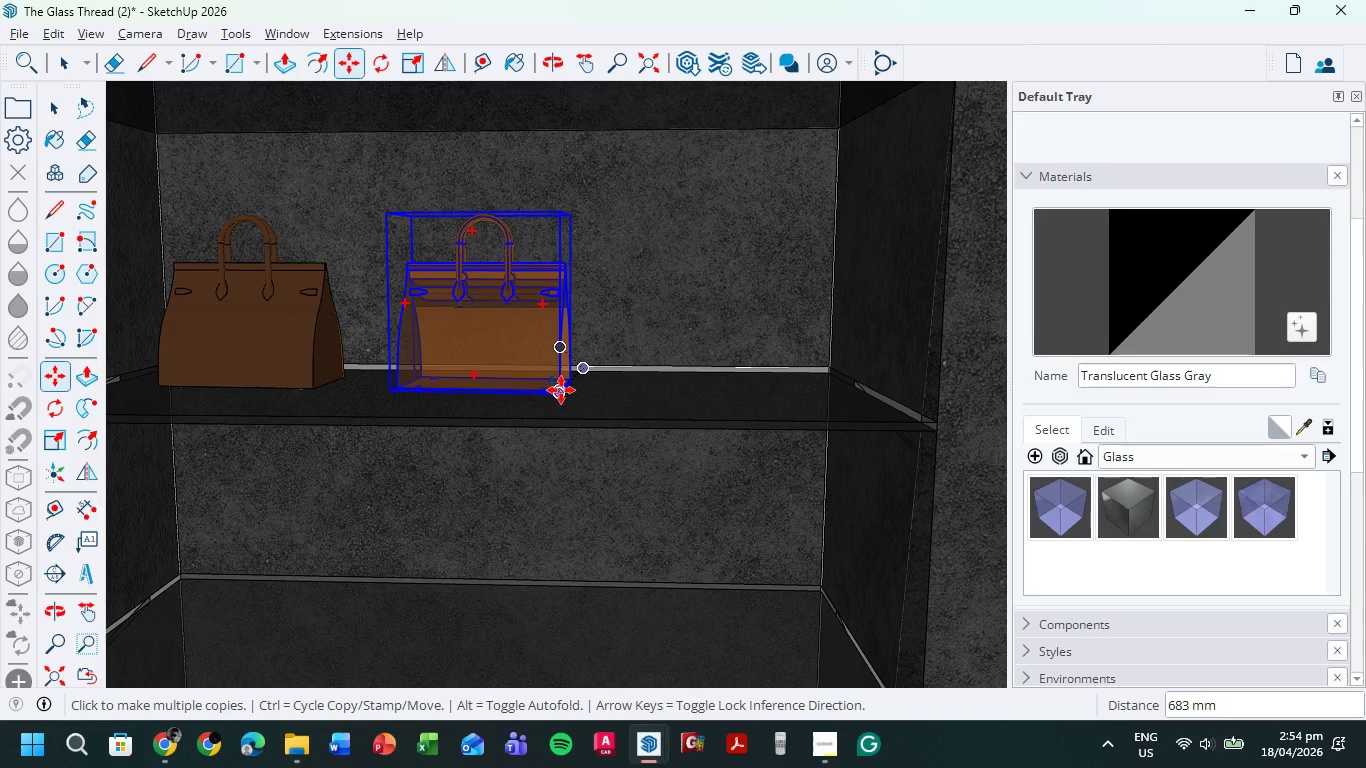 
left_click([561, 390])
 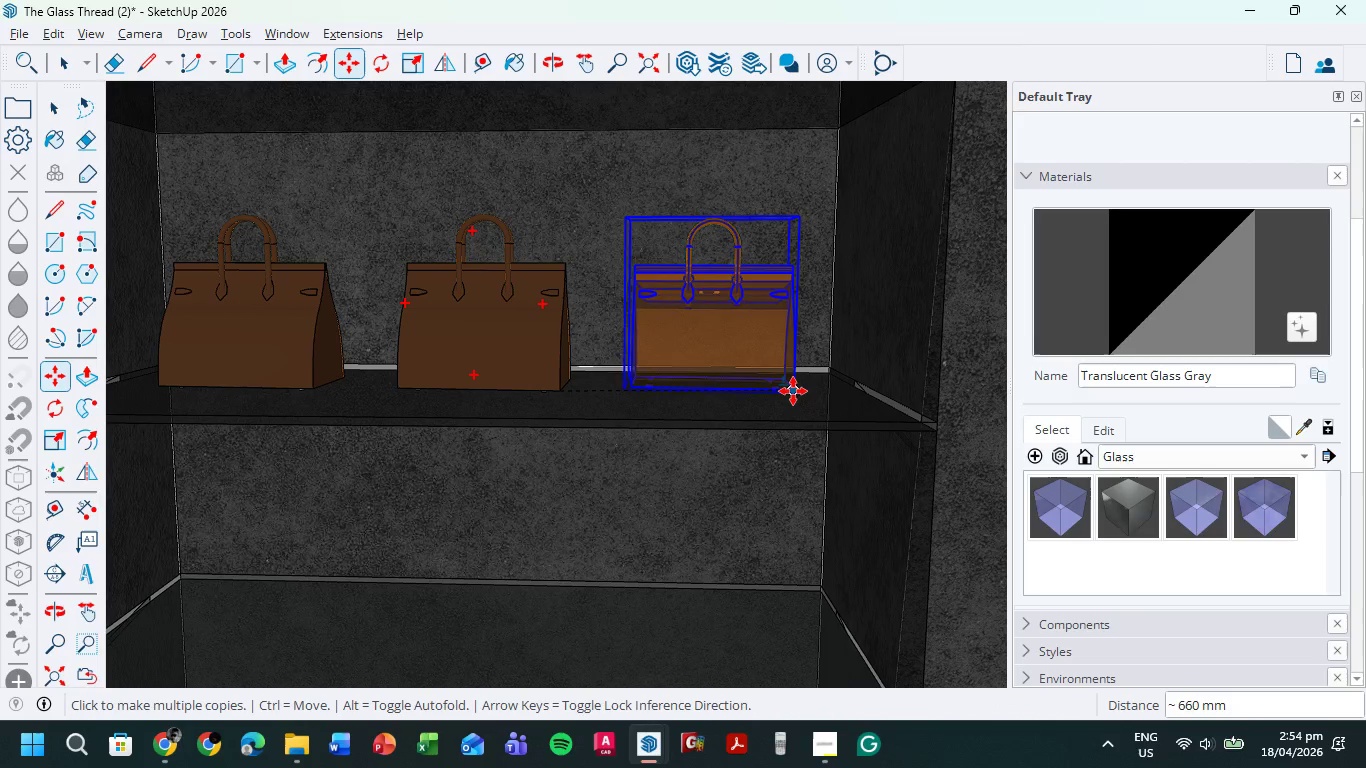 
left_click([791, 393])
 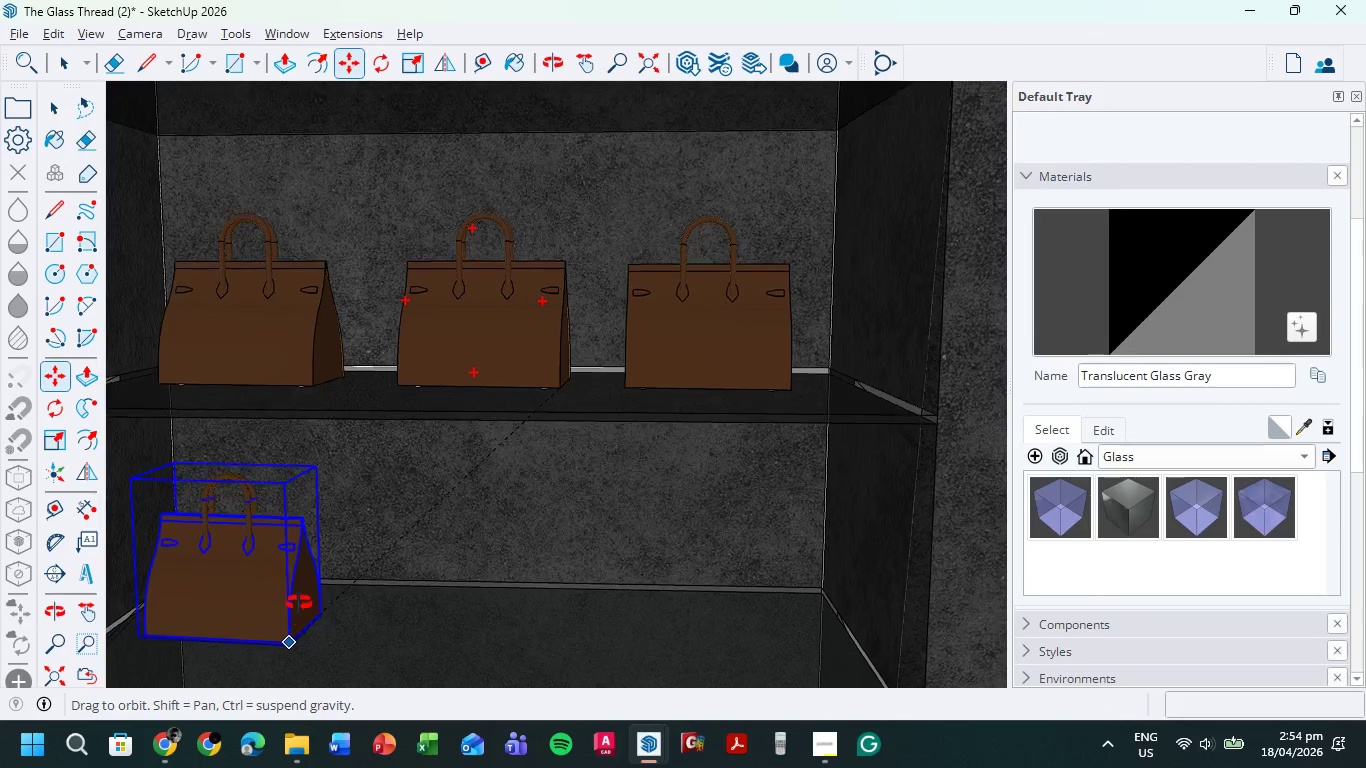 
hold_key(key=ShiftLeft, duration=0.61)
 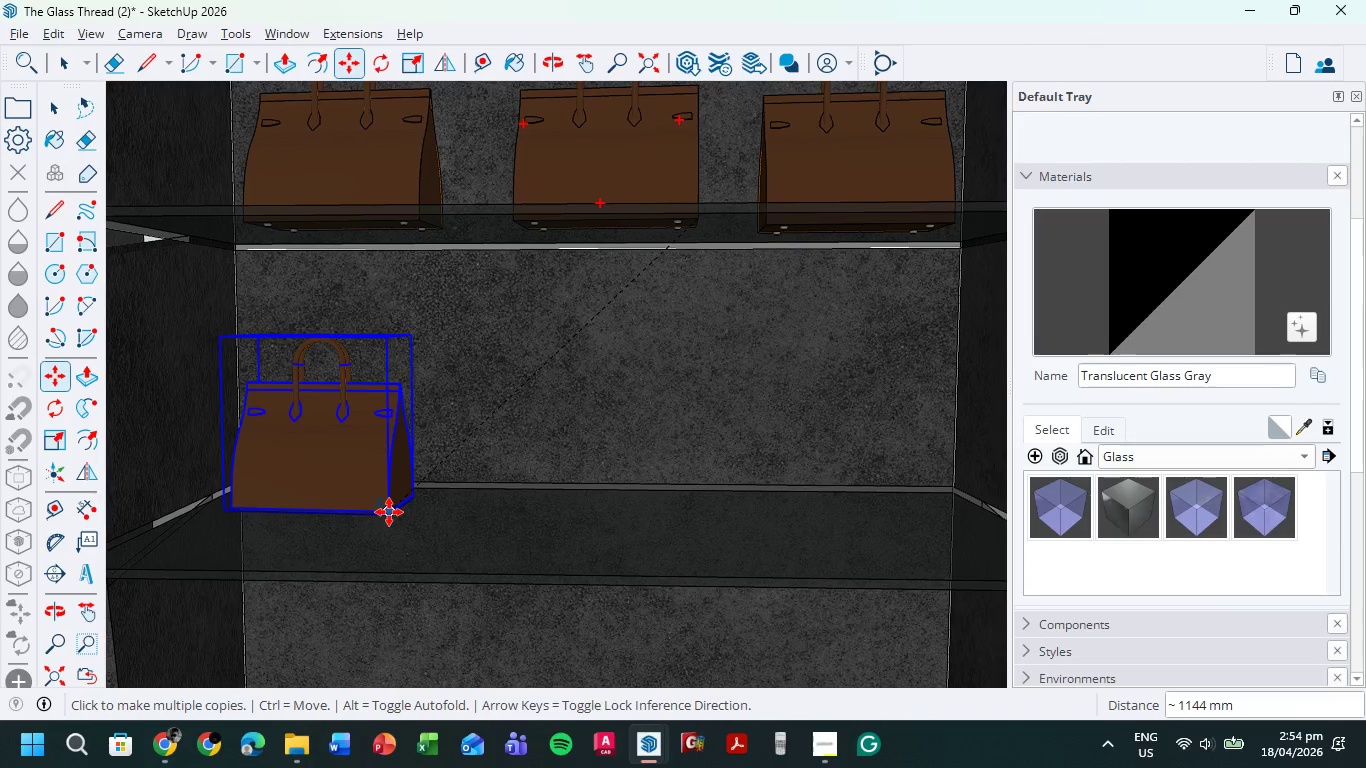 
scroll: coordinate [293, 621], scroll_direction: up, amount: 1.0
 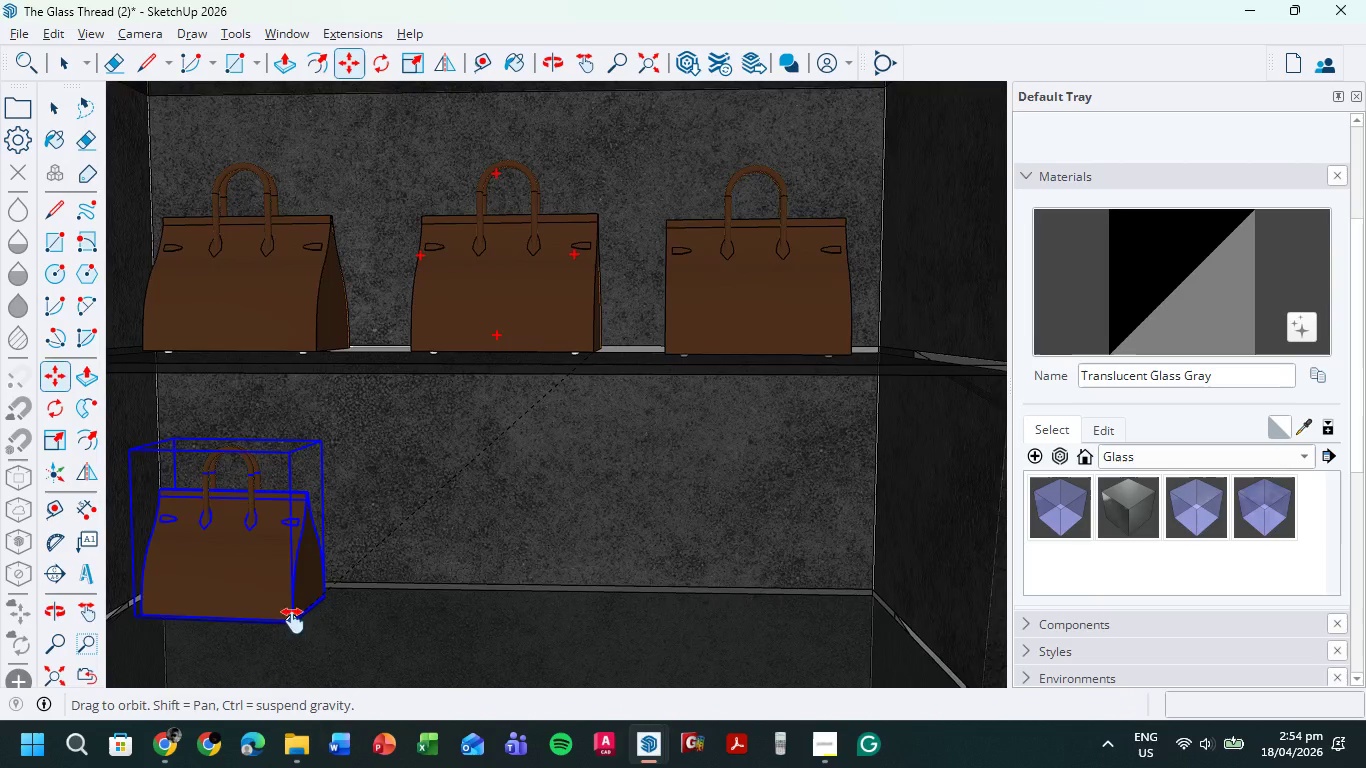 
left_click([394, 515])
 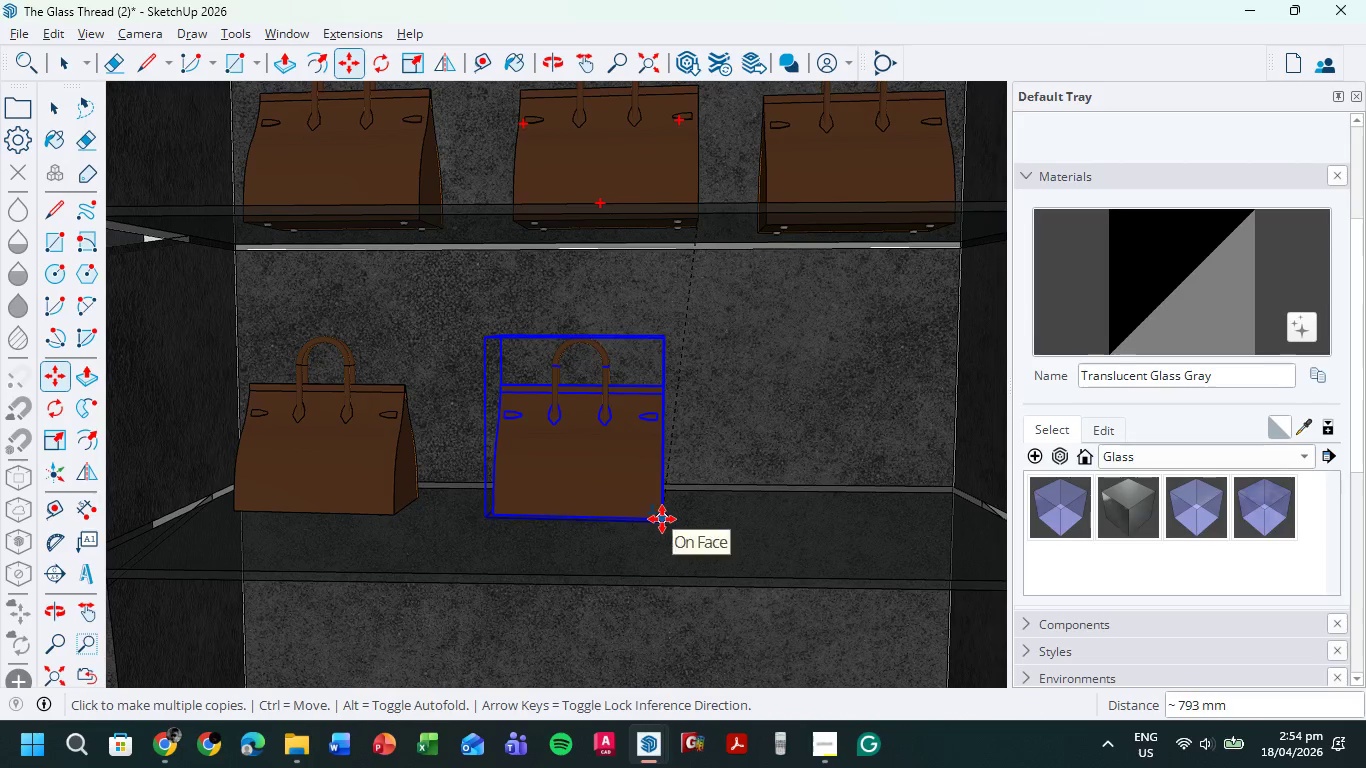 
left_click([663, 522])
 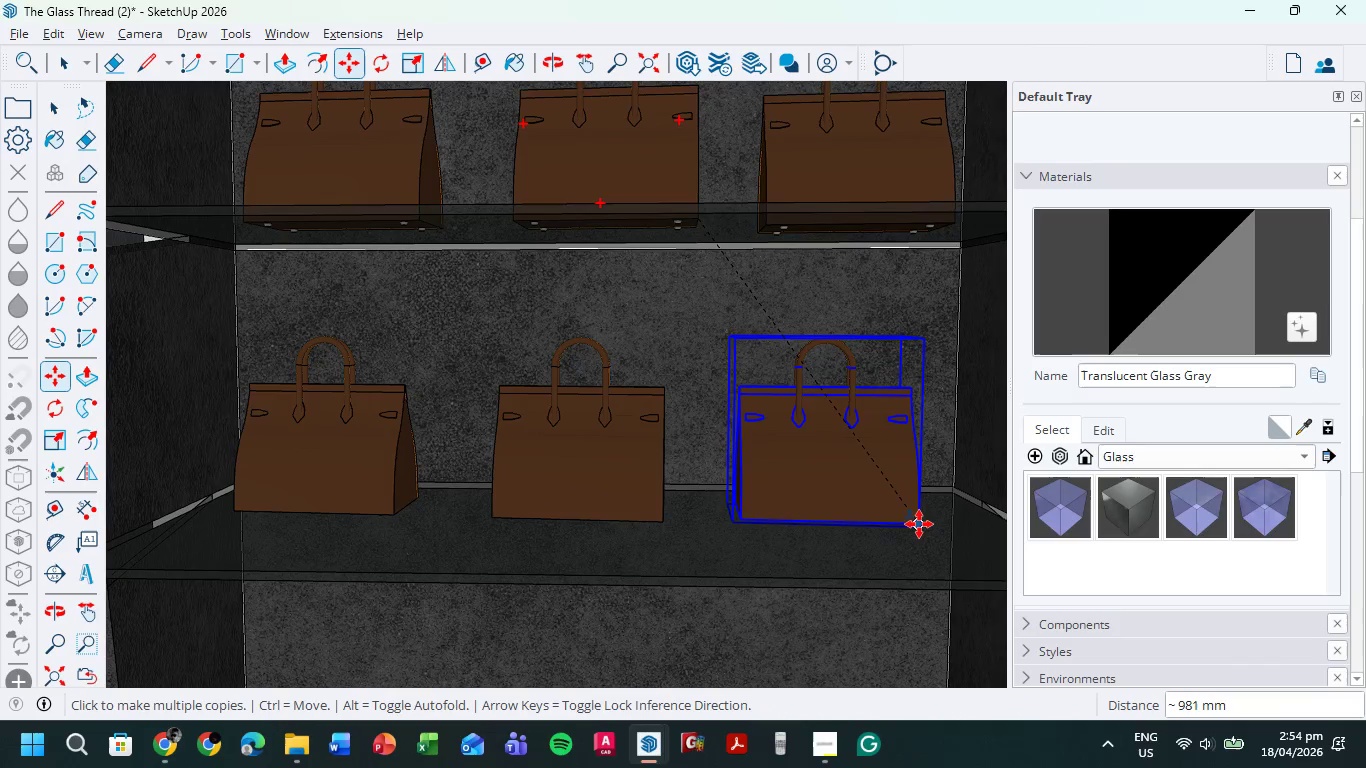 
left_click([919, 524])
 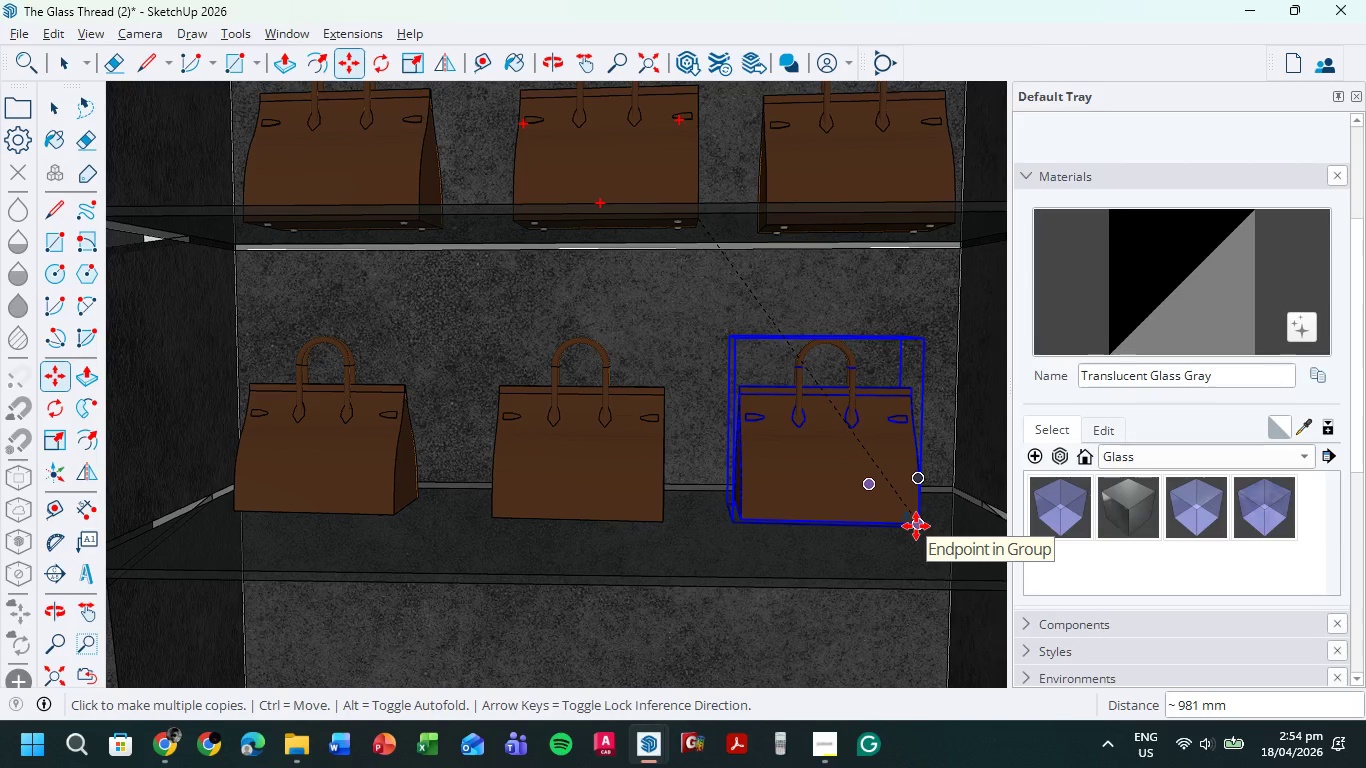 
key(Escape)
 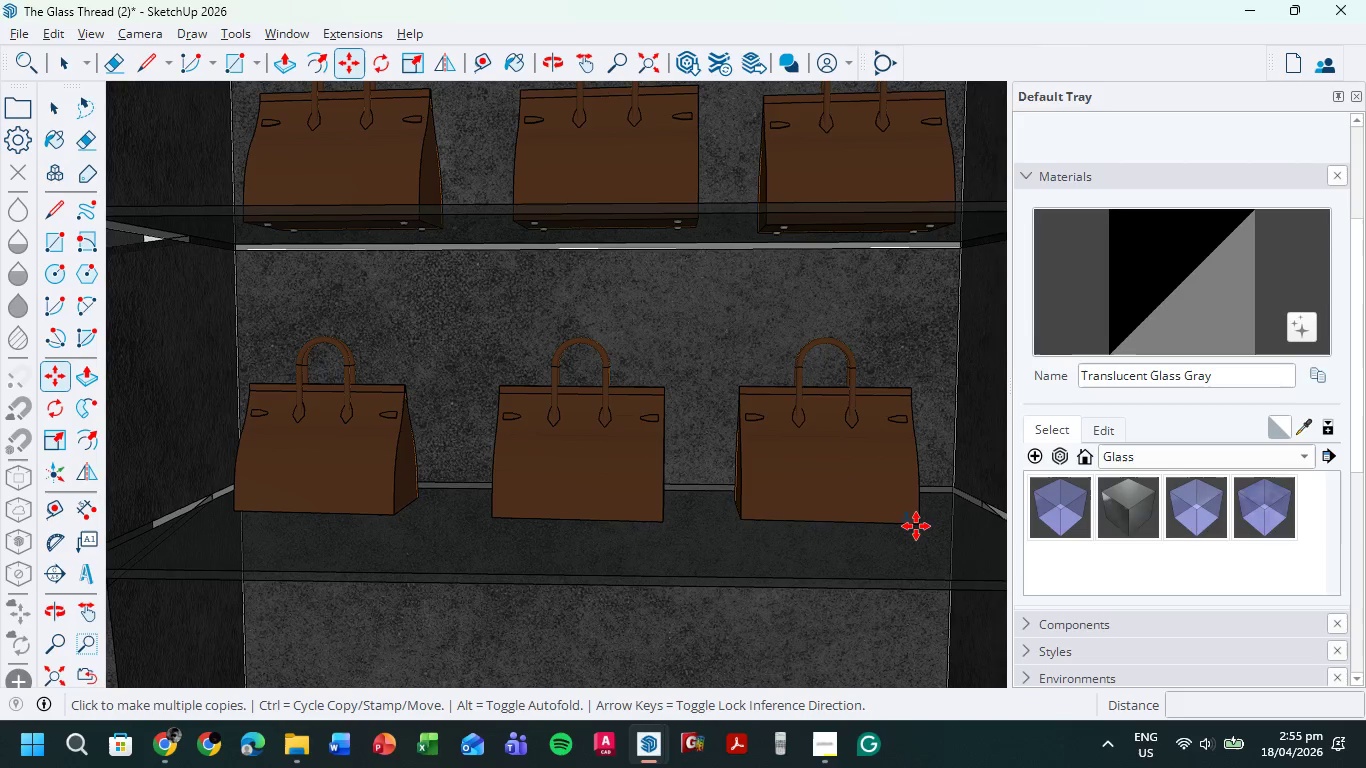 
wait(27.38)
 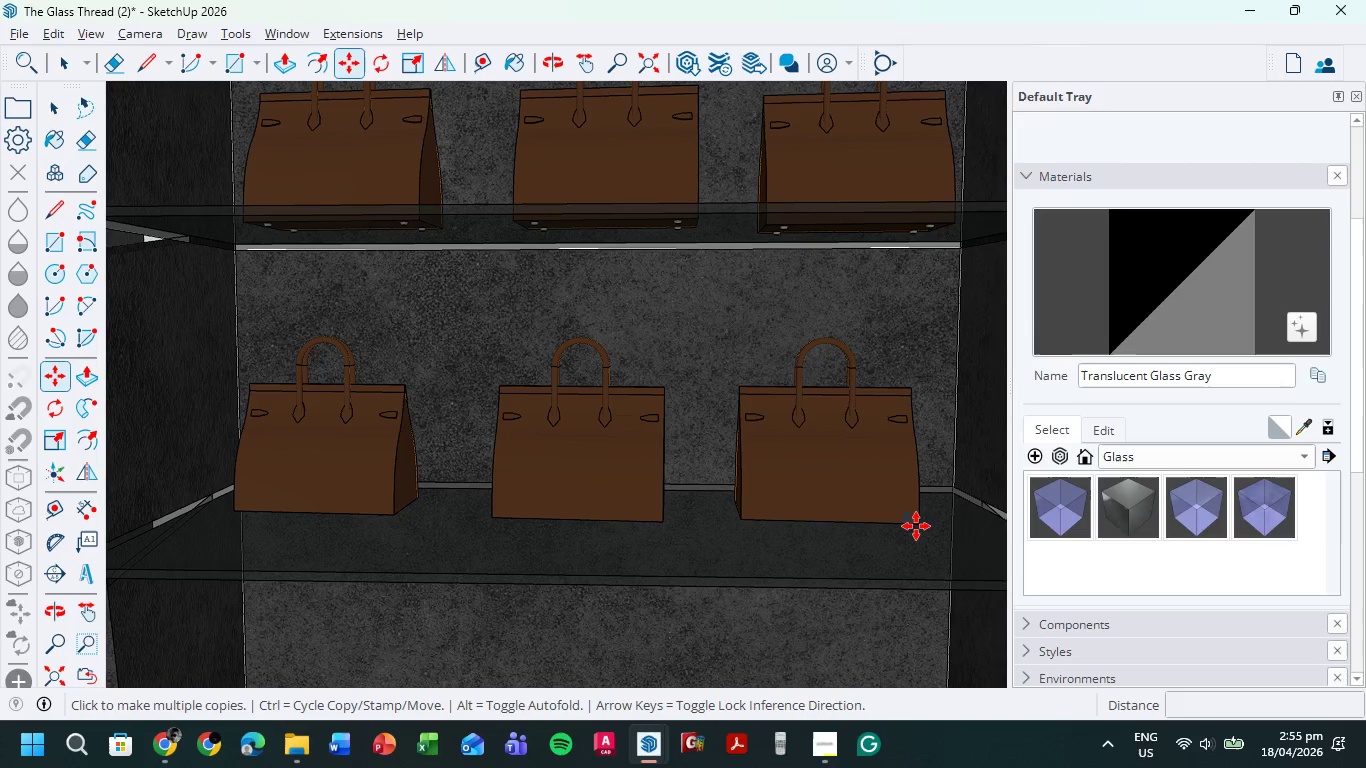 
left_click([64, 62])
 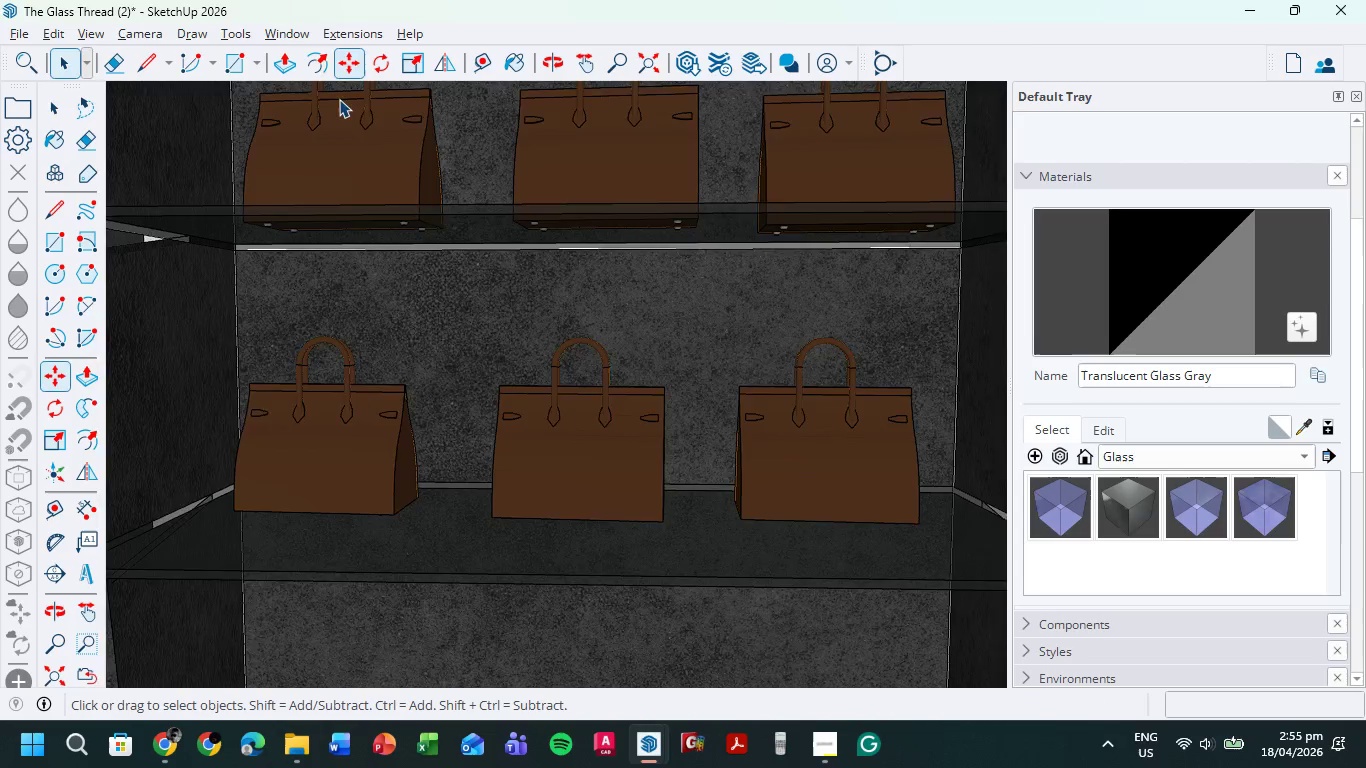 
scroll: coordinate [554, 303], scroll_direction: down, amount: 12.0
 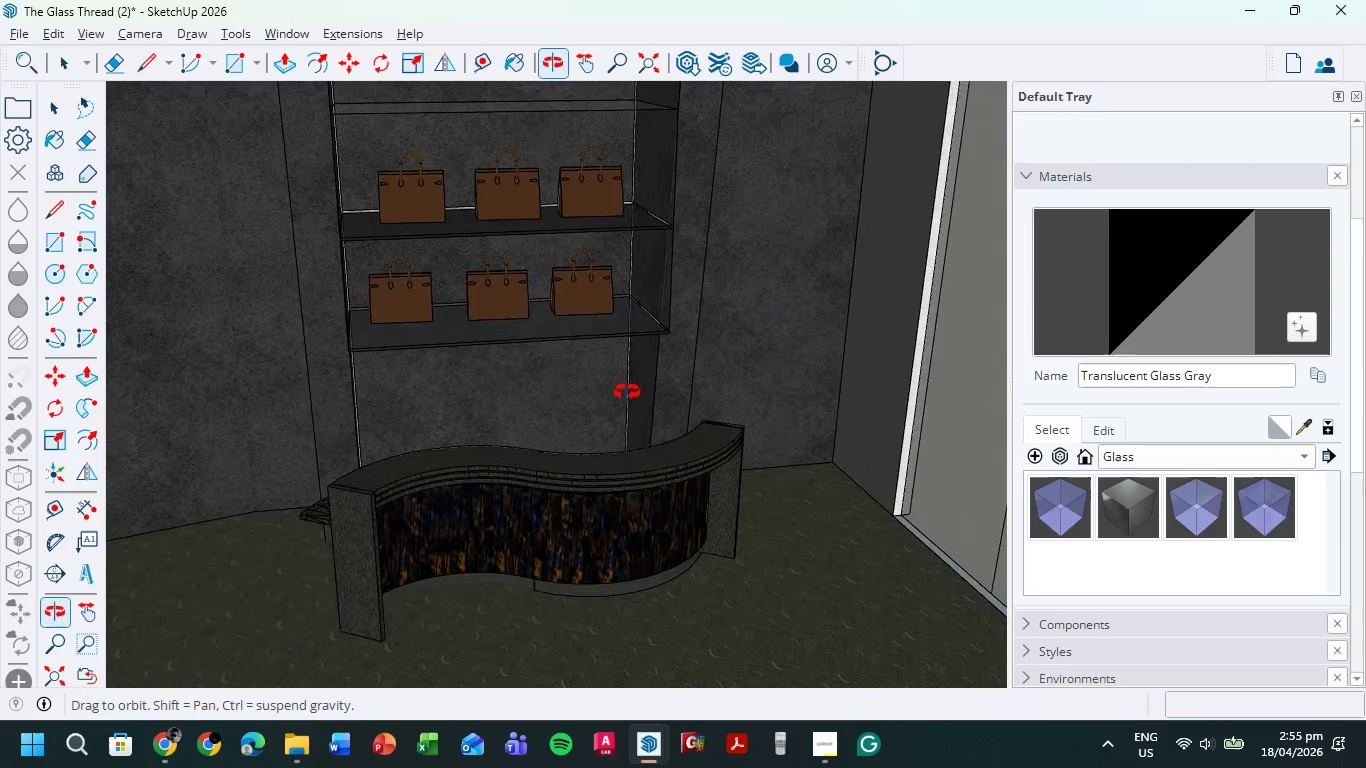 
scroll: coordinate [666, 491], scroll_direction: up, amount: 12.0
 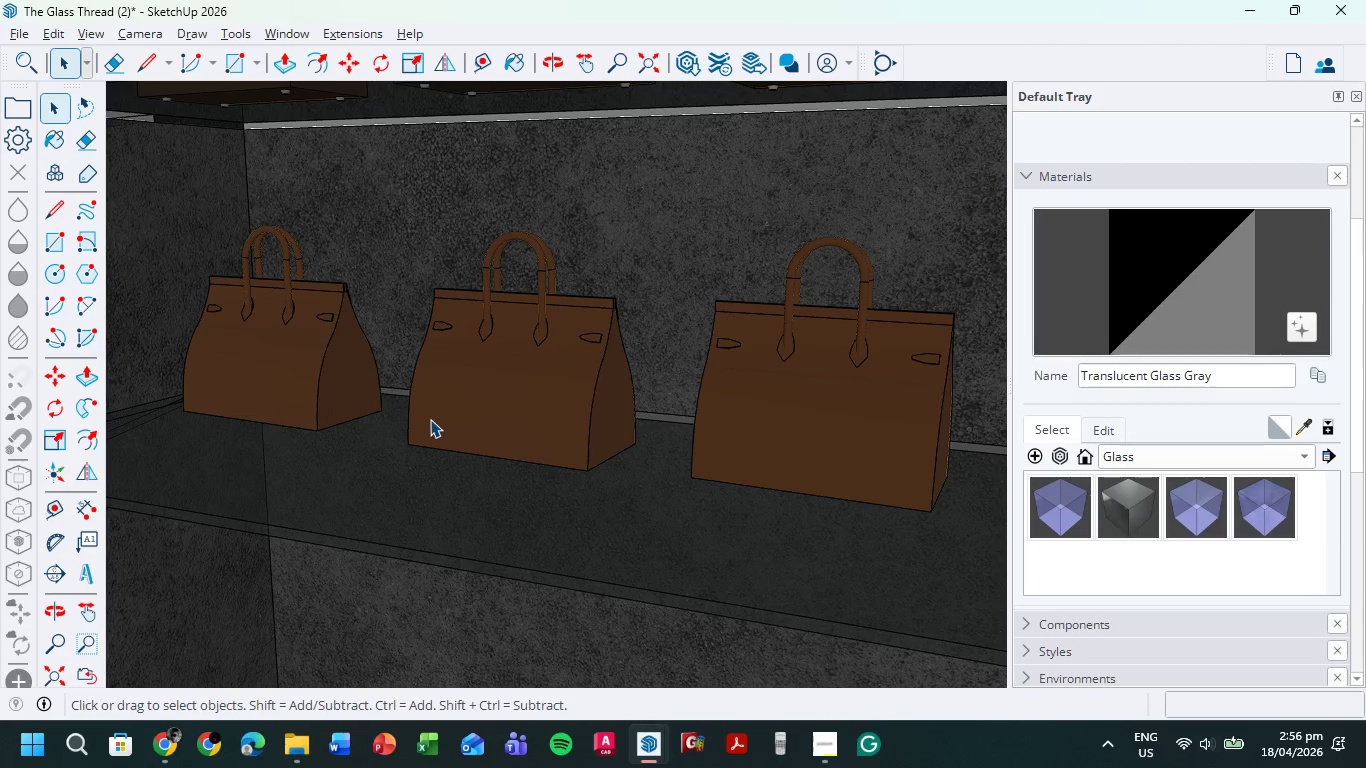 
wait(57.56)
 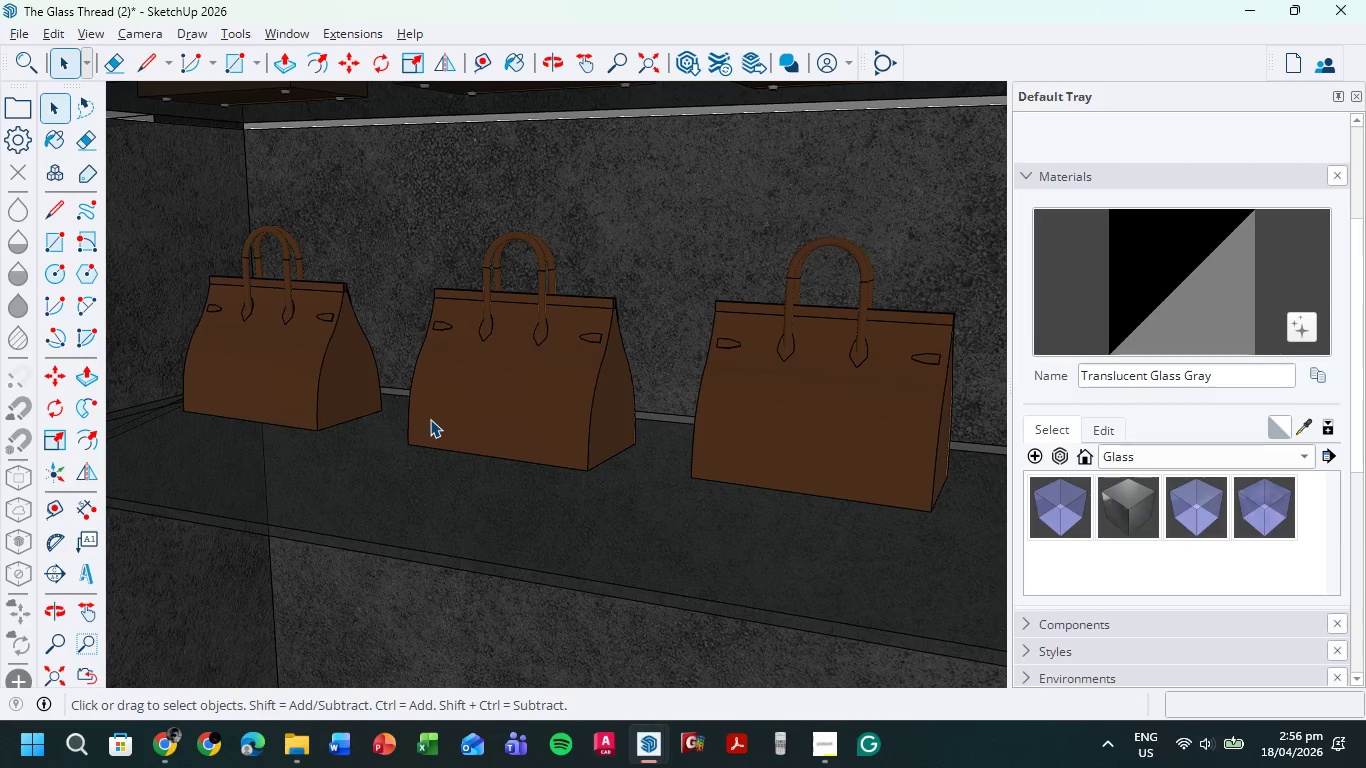 
left_click([840, 752])
 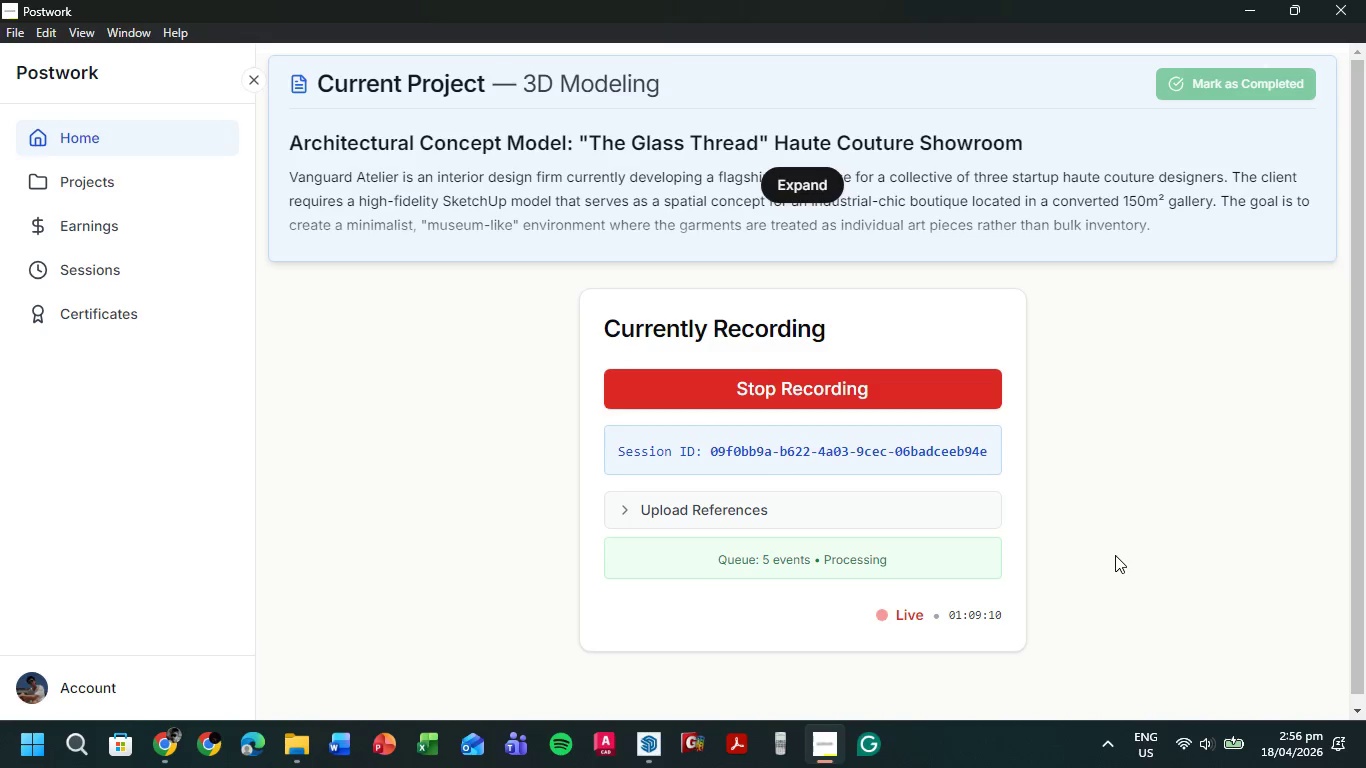 
wait(9.78)
 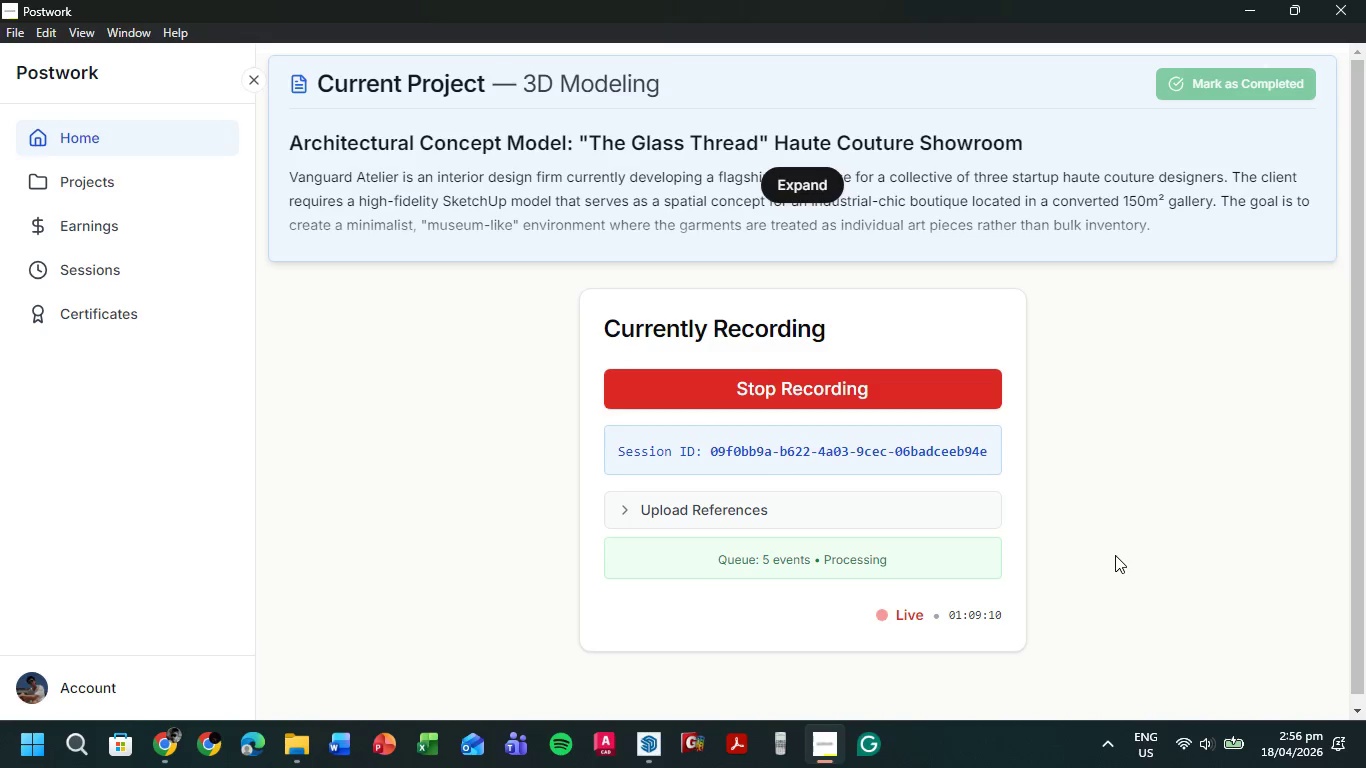 
left_click([1261, 5])
 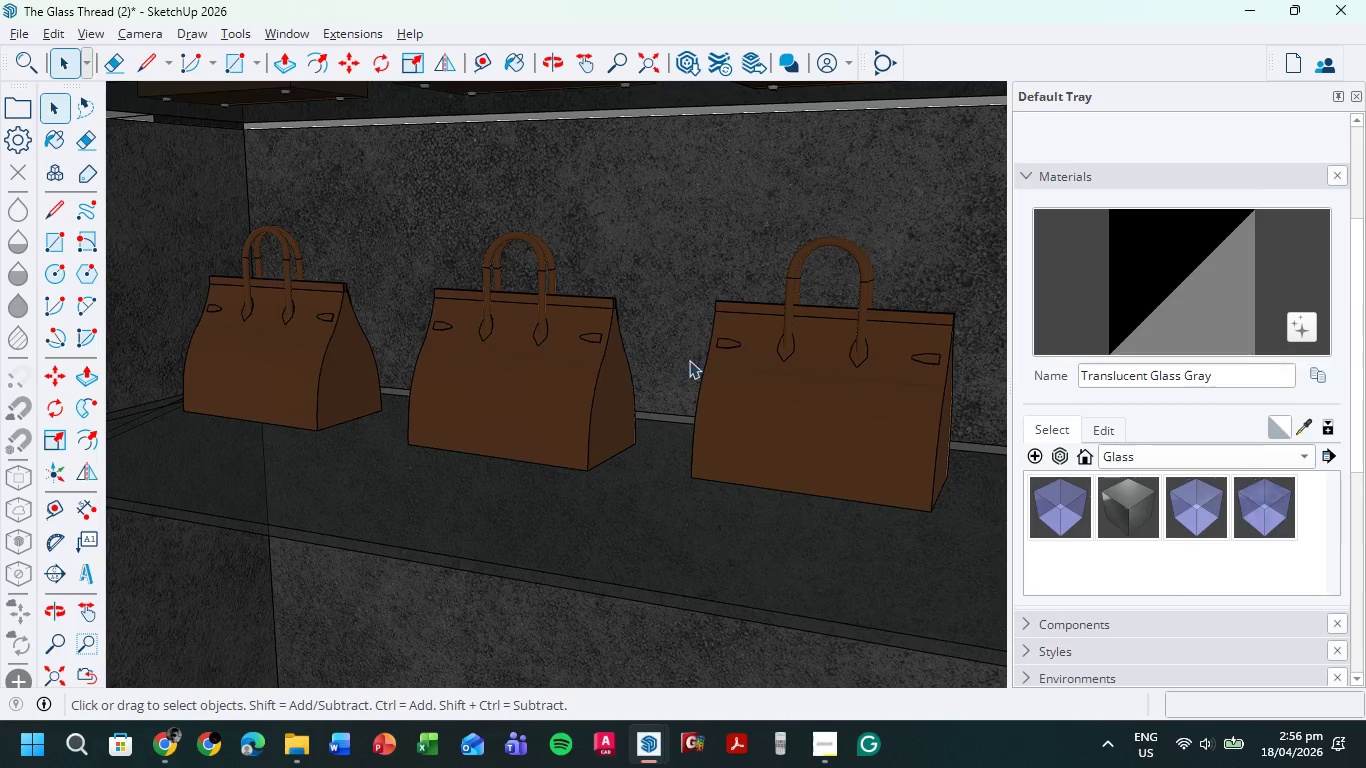 
scroll: coordinate [807, 391], scroll_direction: down, amount: 9.0
 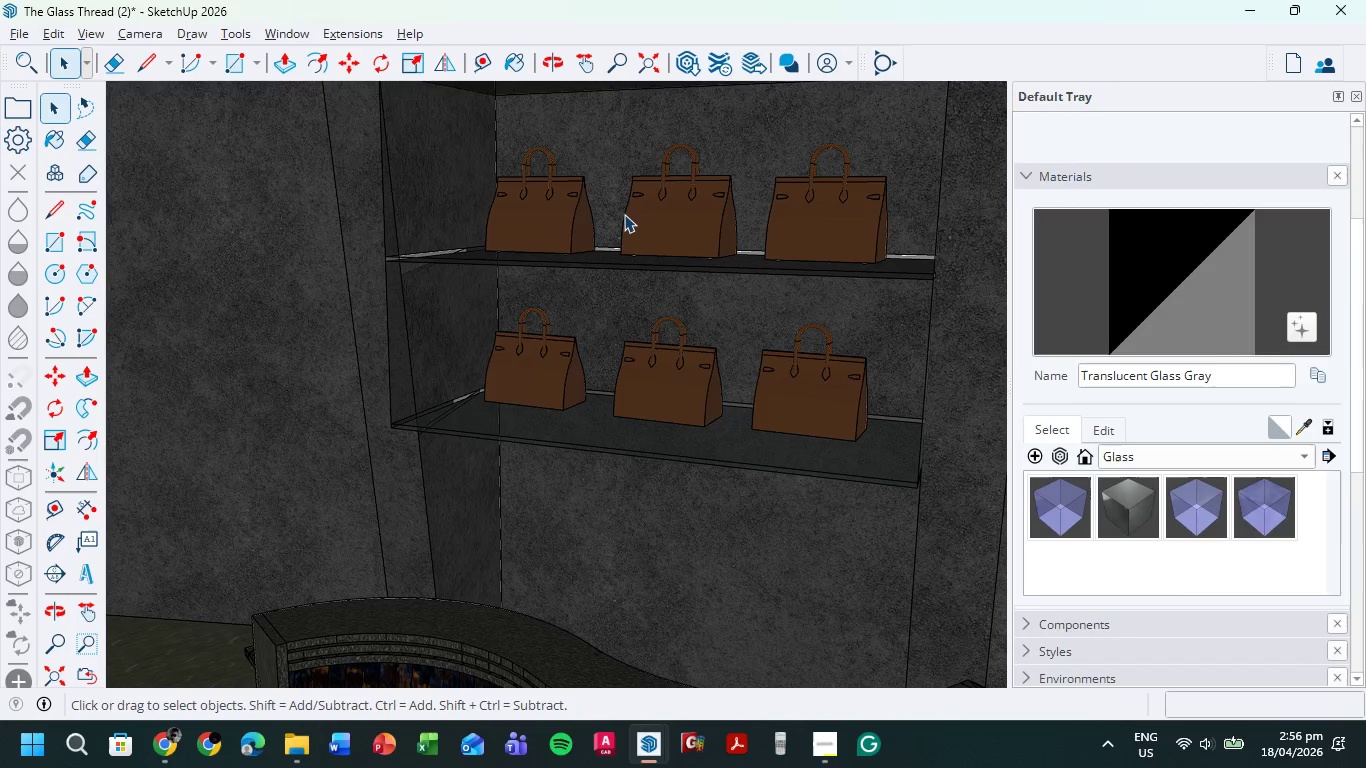 
scroll: coordinate [624, 214], scroll_direction: up, amount: 5.0
 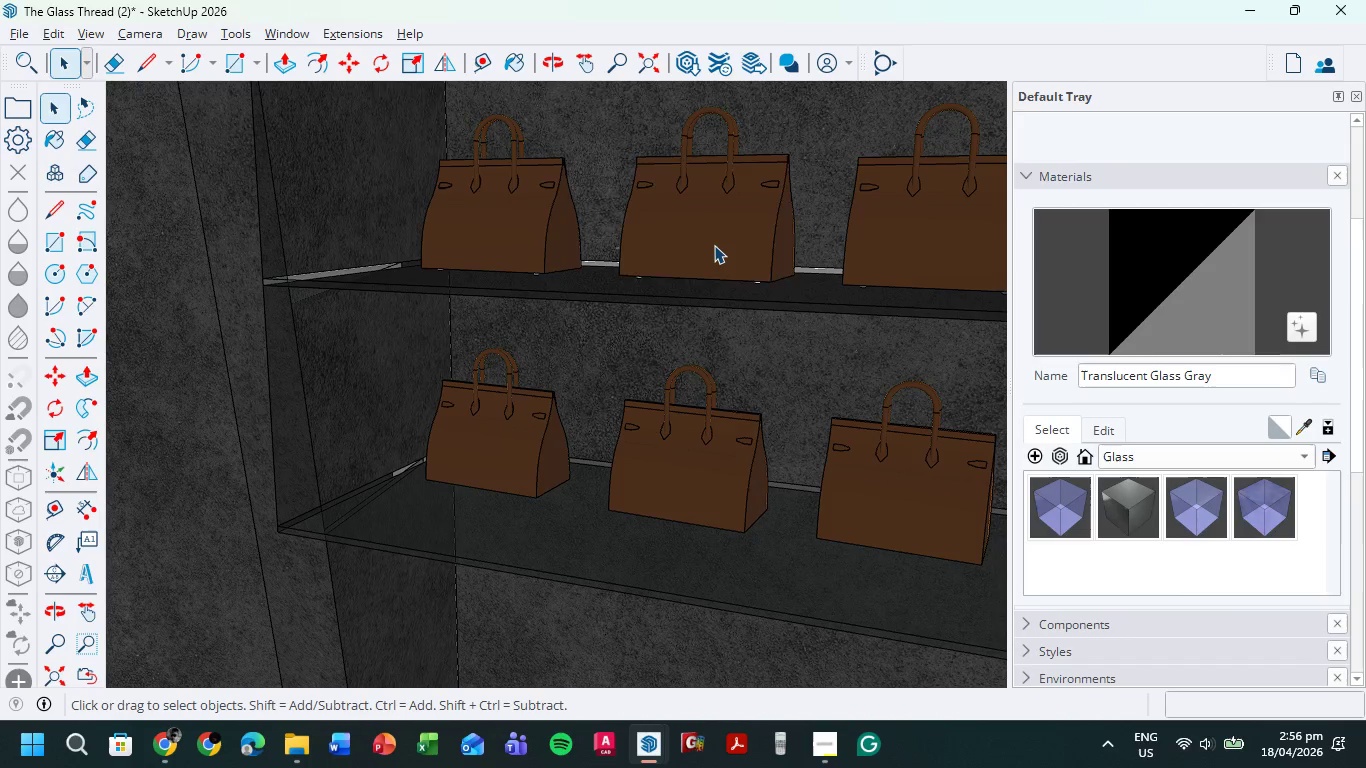 
double_click([714, 245])
 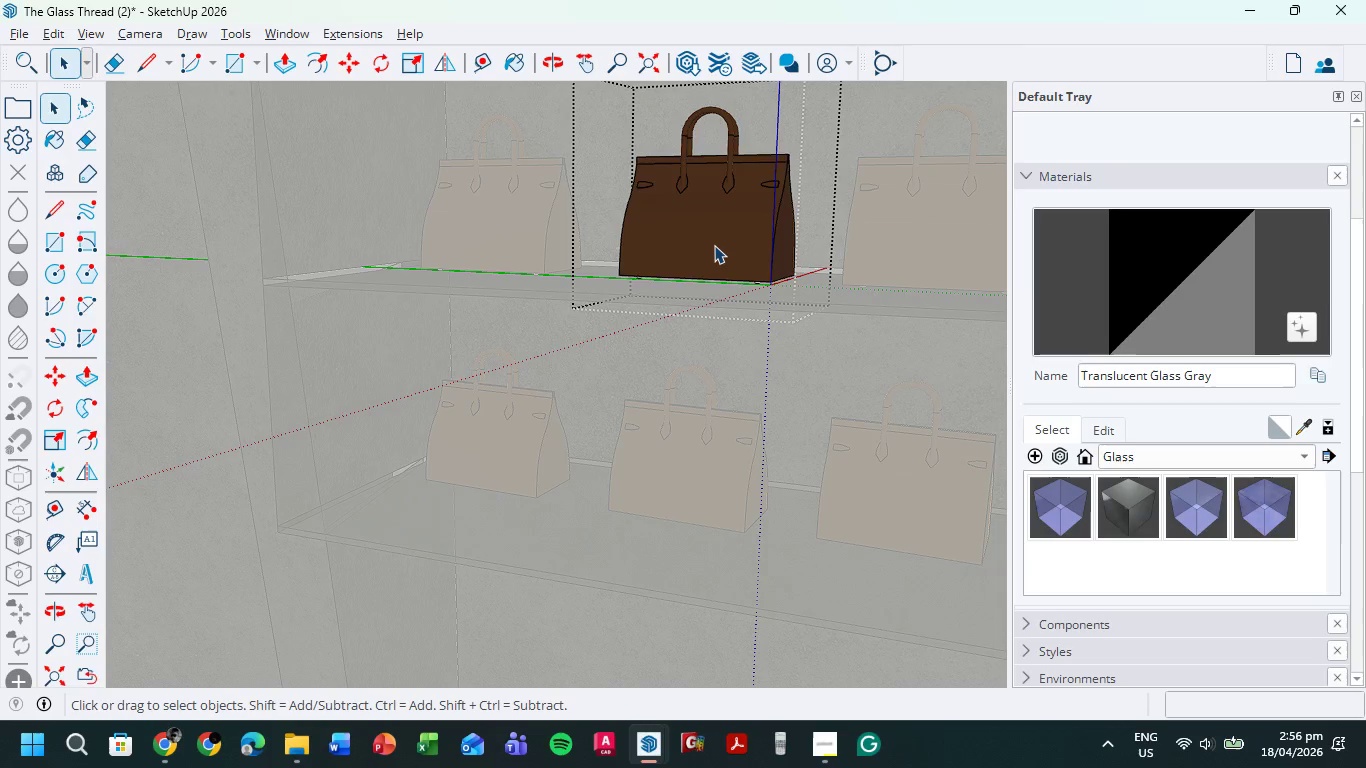 
triple_click([714, 245])
 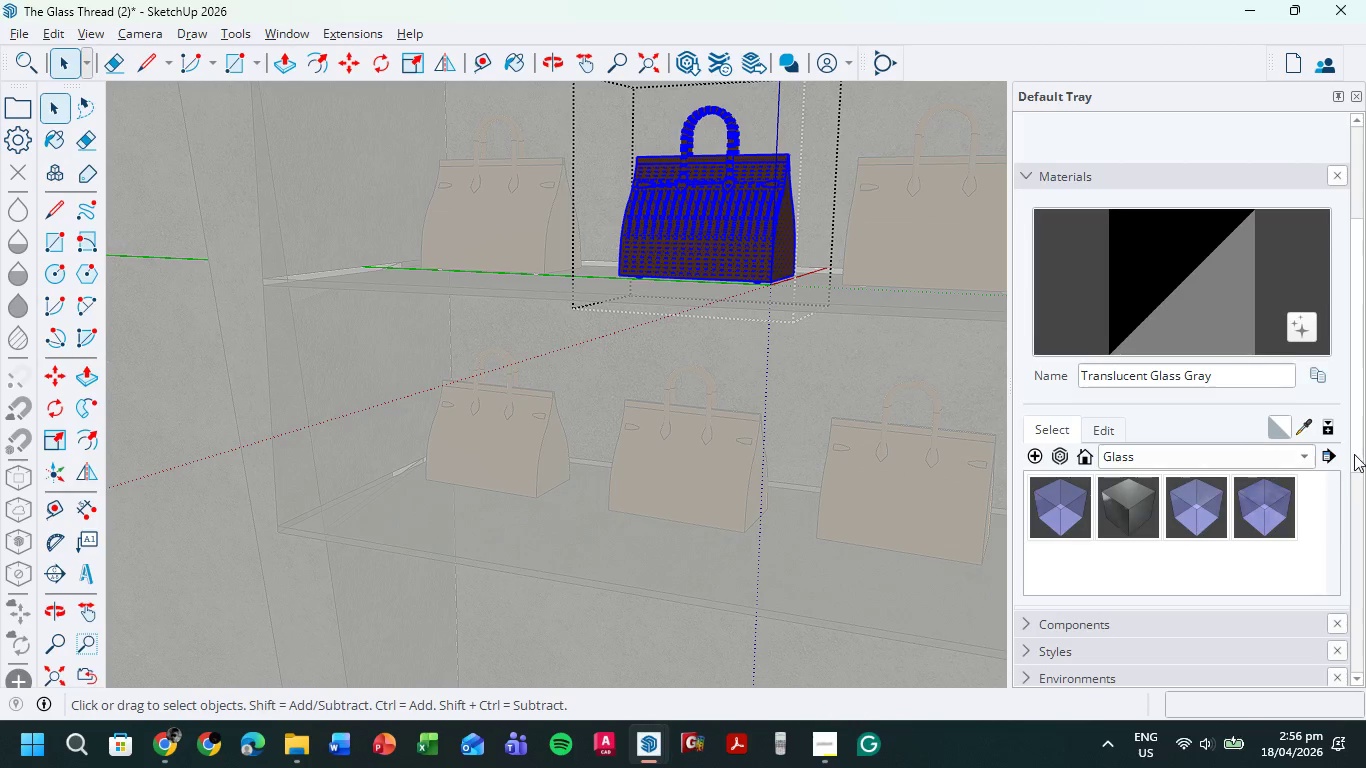 
left_click([1302, 452])
 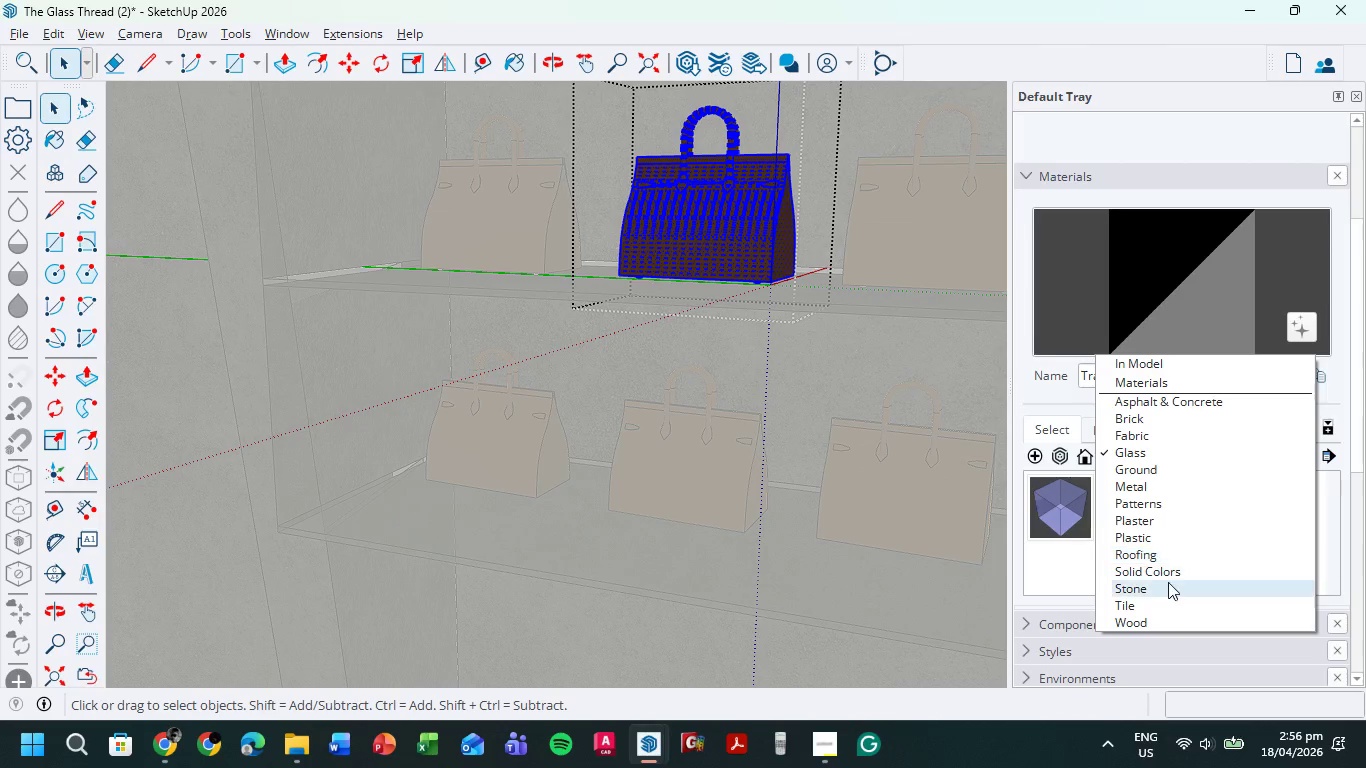 
left_click([1172, 572])
 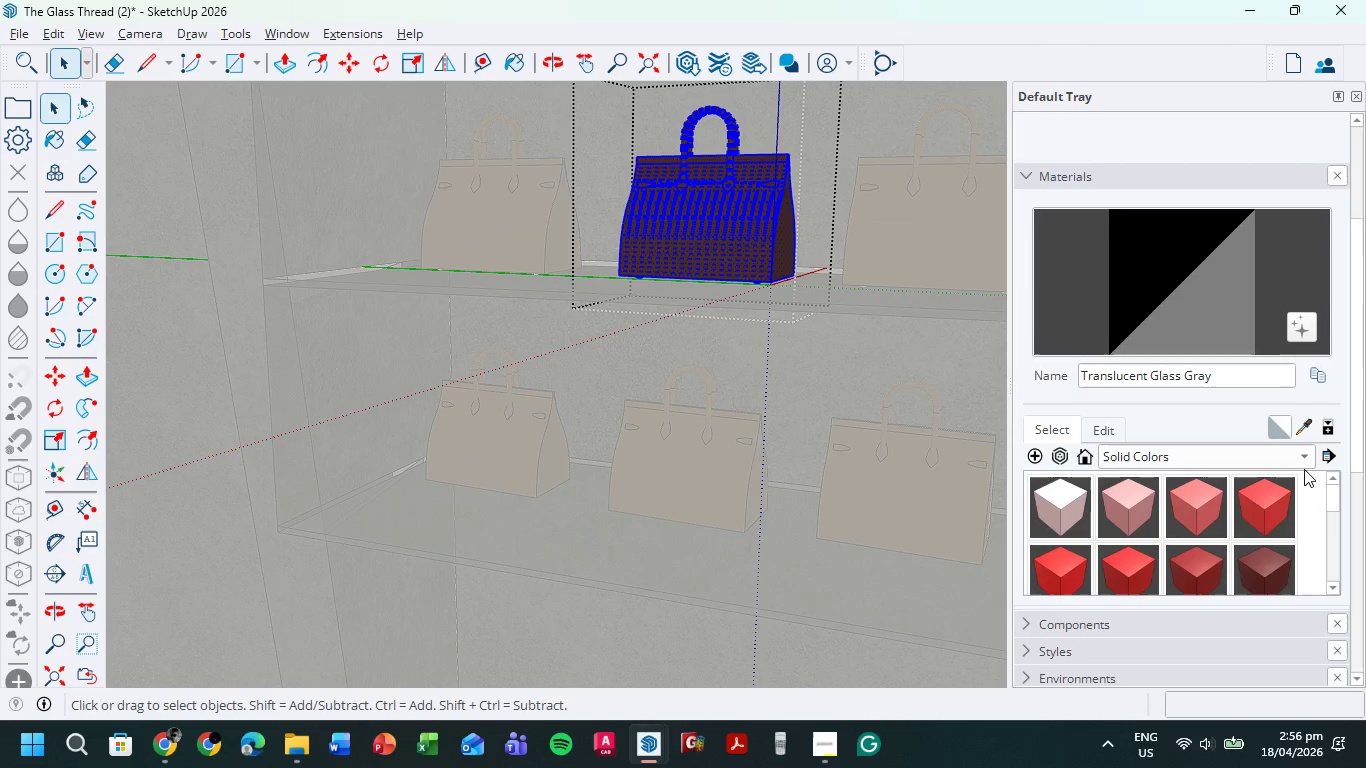 
left_click([1305, 463])
 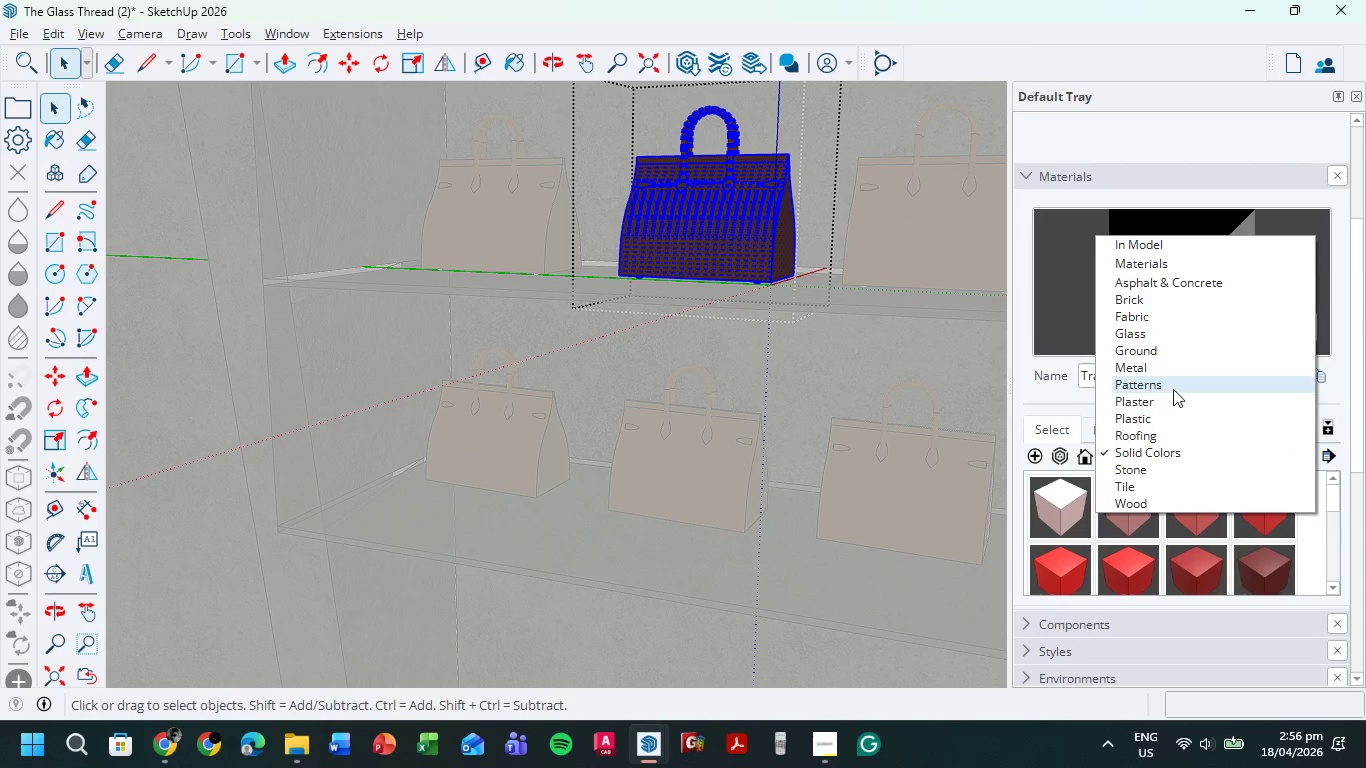 
left_click([1173, 401])
 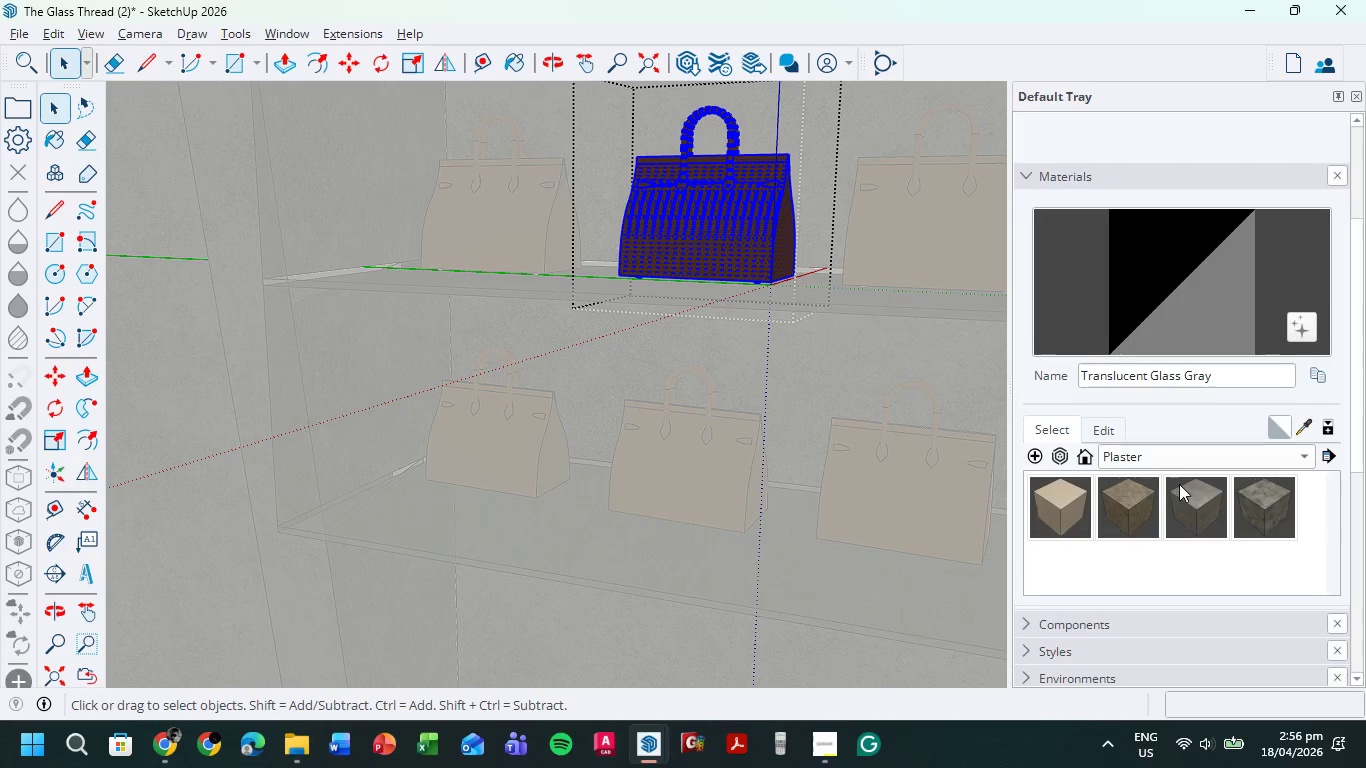 
left_click([1187, 486])
 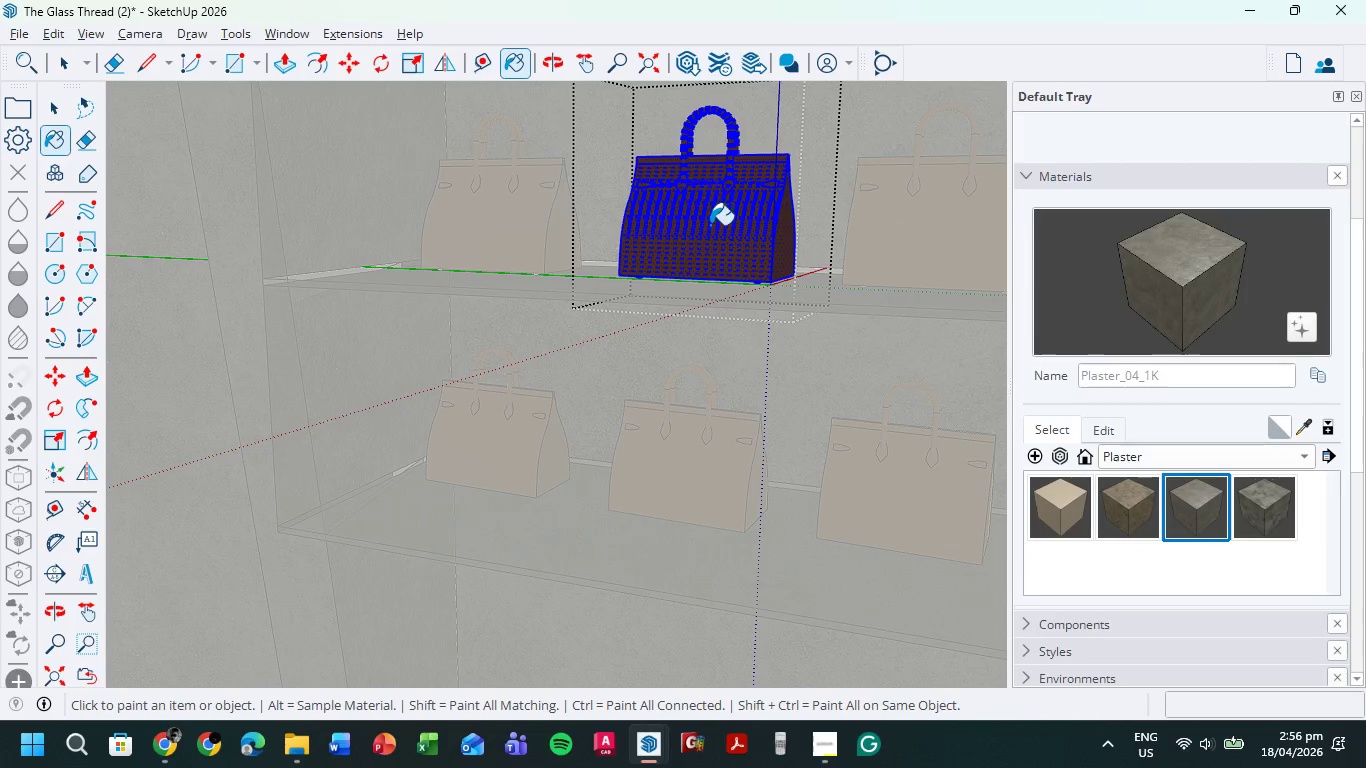 
left_click([710, 225])
 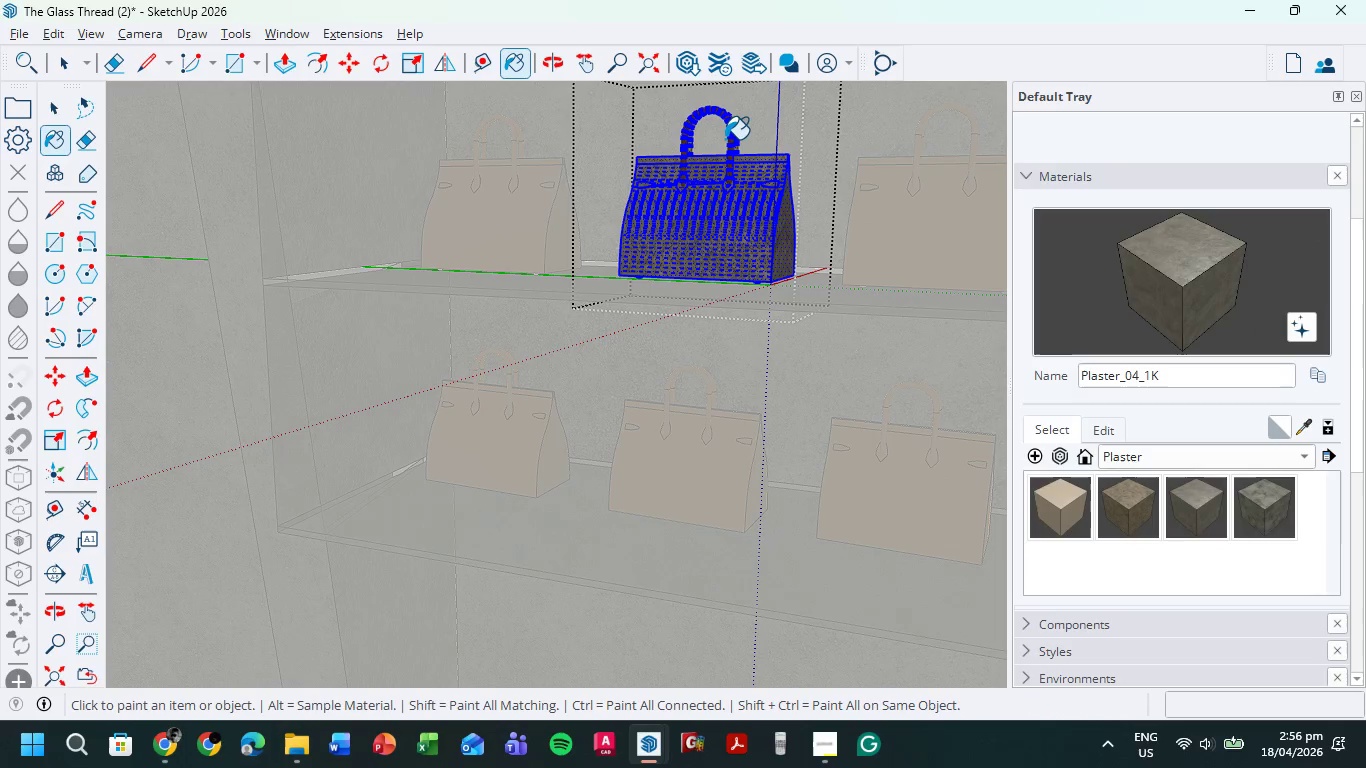 
left_click([732, 139])
 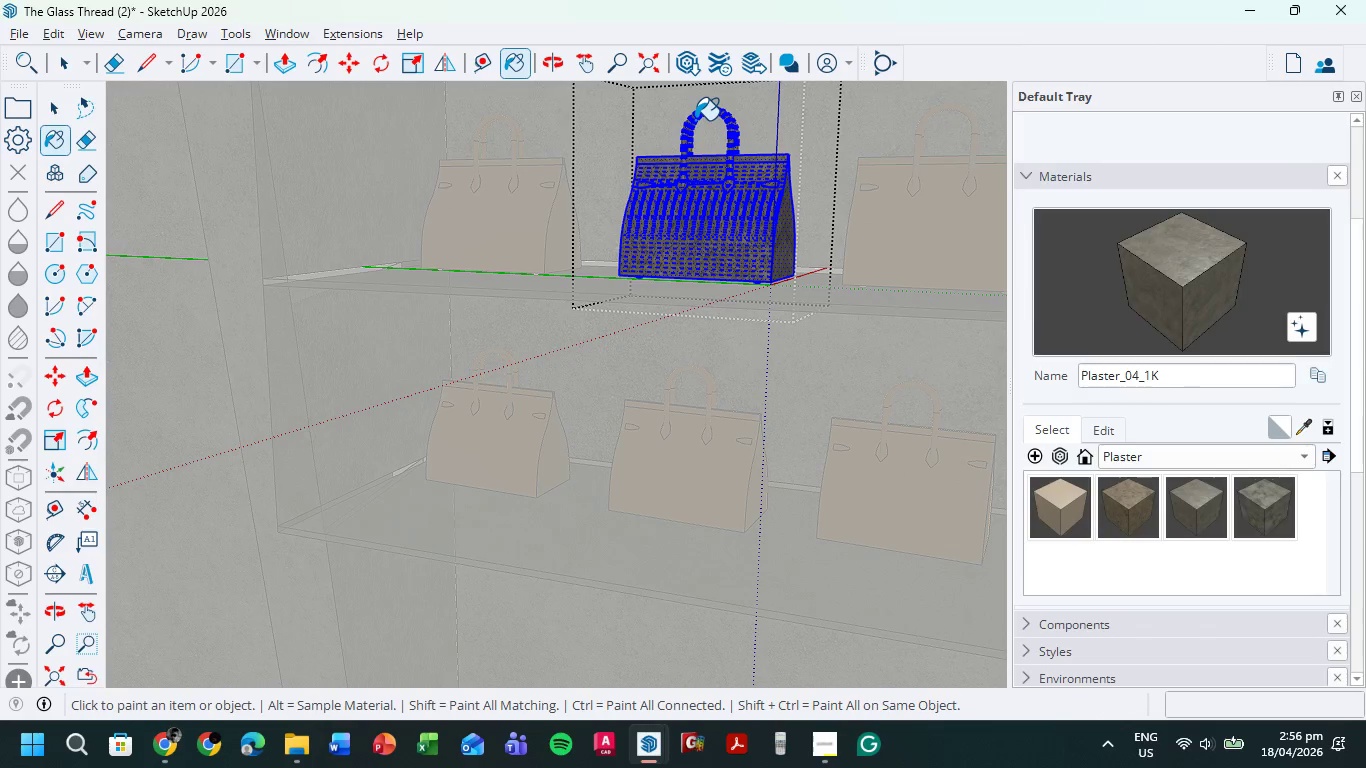 
double_click([695, 118])
 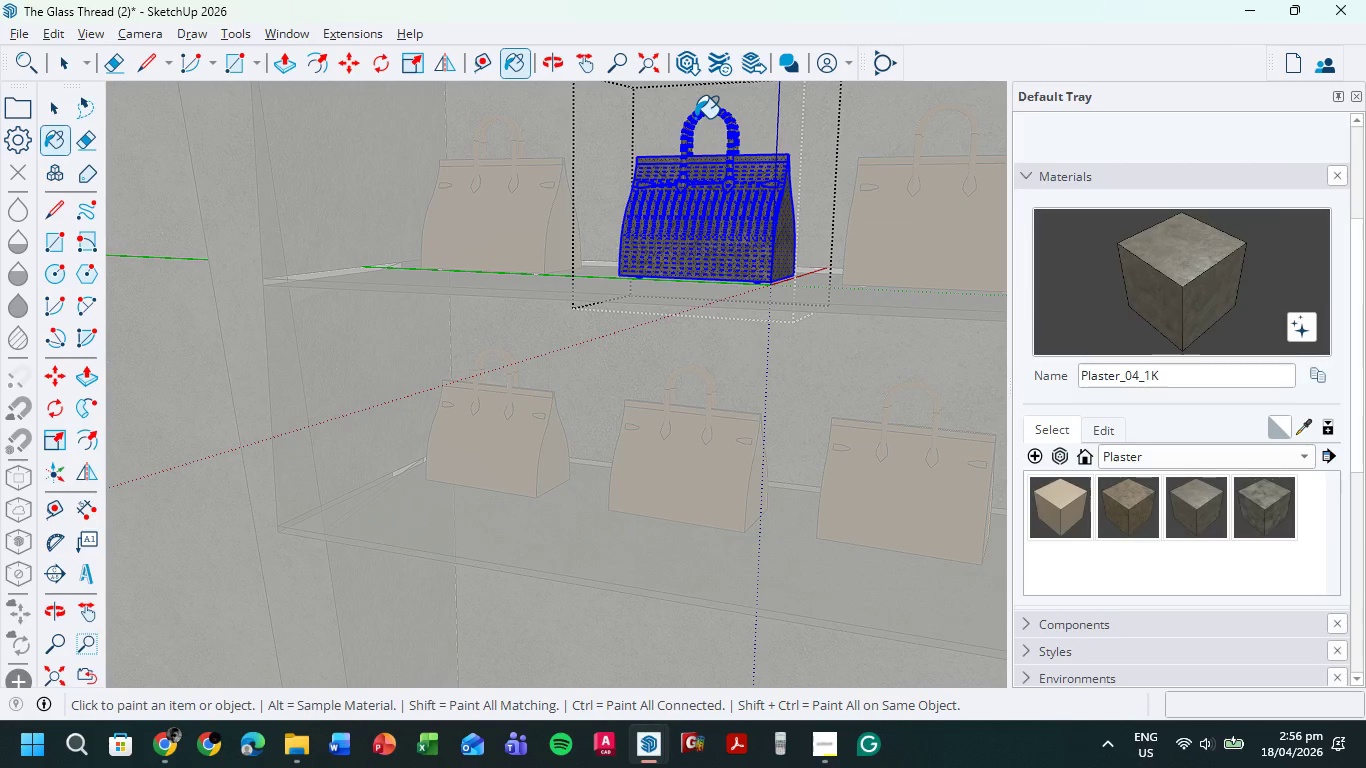 
triple_click([695, 118])
 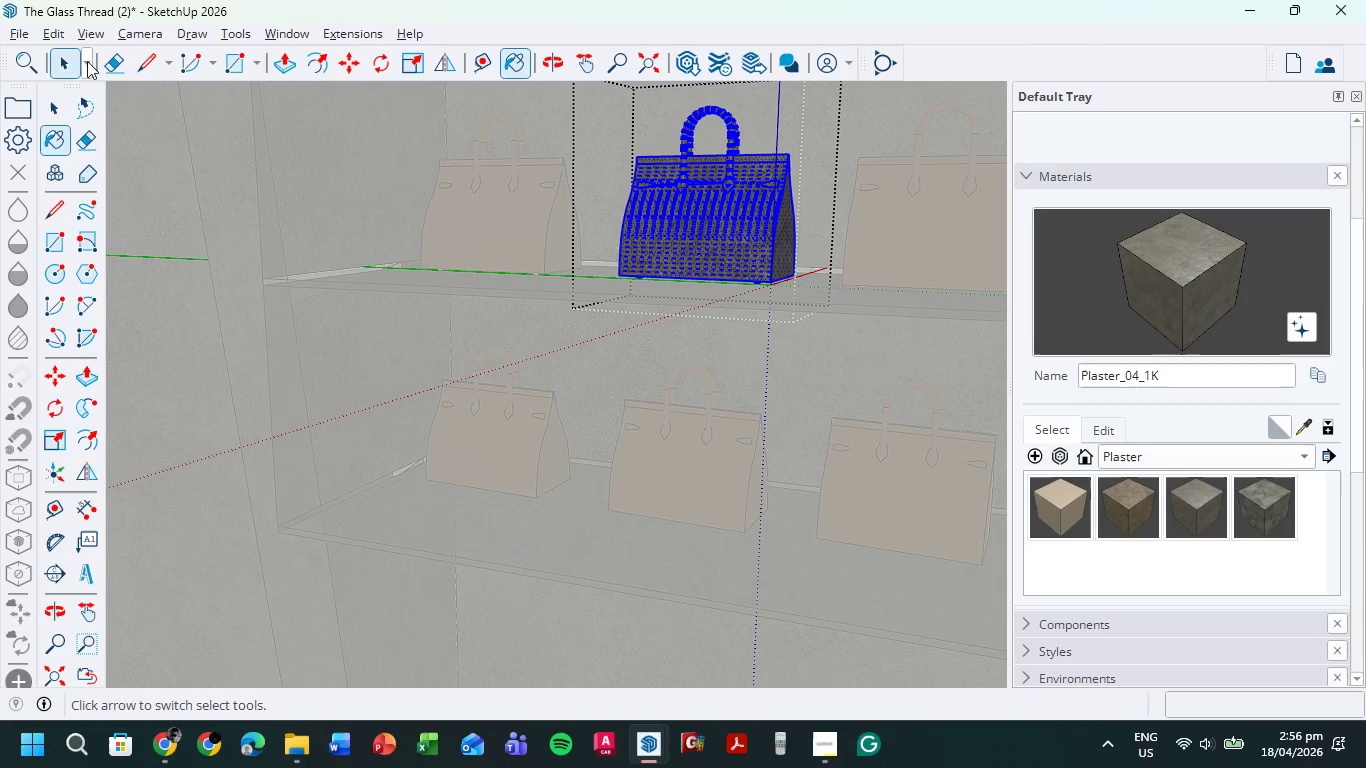 
left_click([76, 58])
 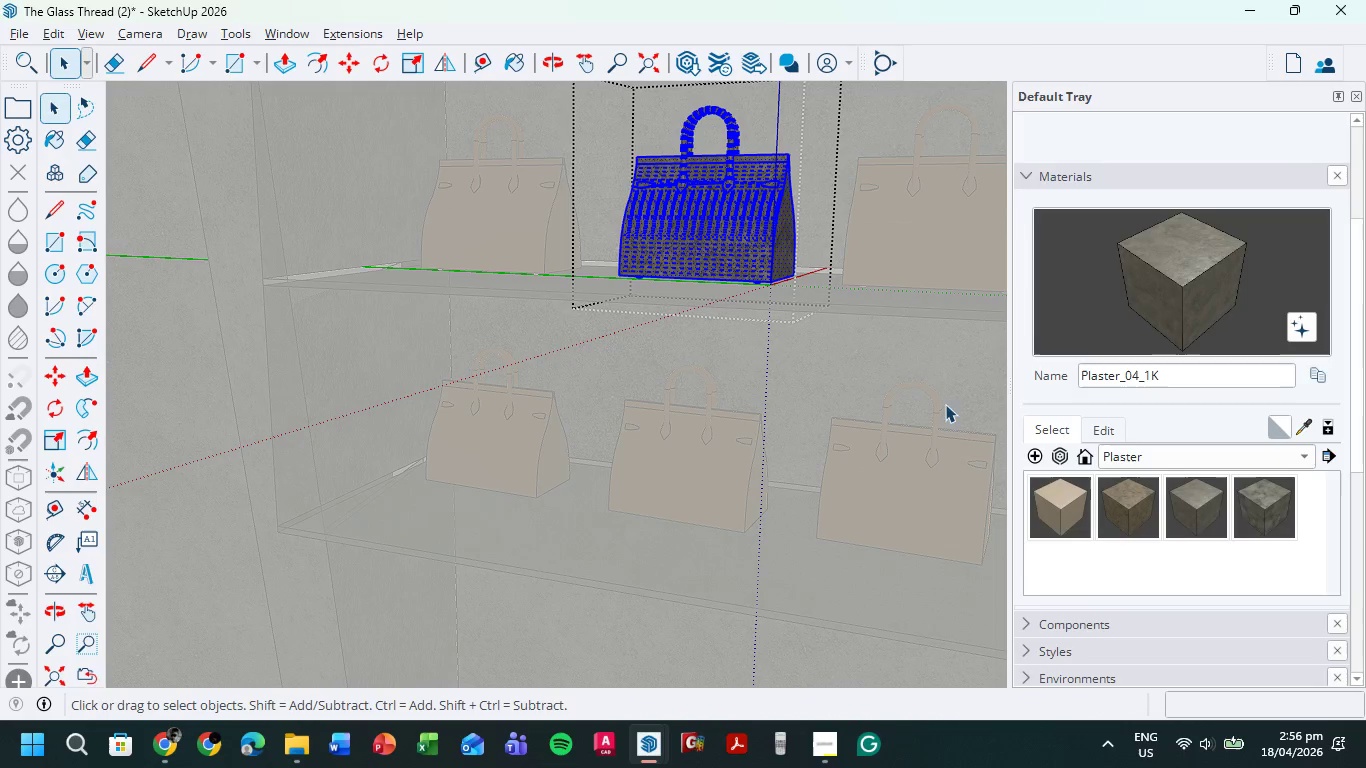 
double_click([872, 390])
 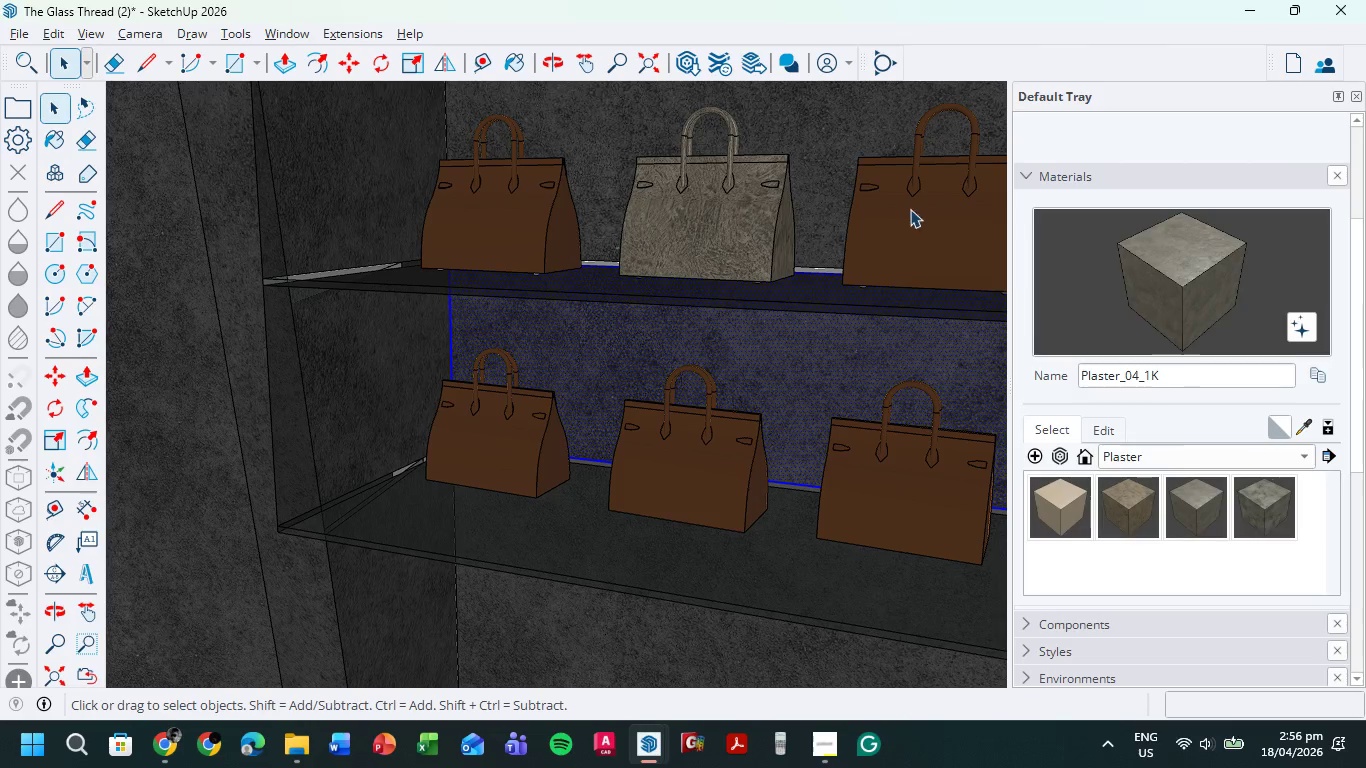 
double_click([911, 209])
 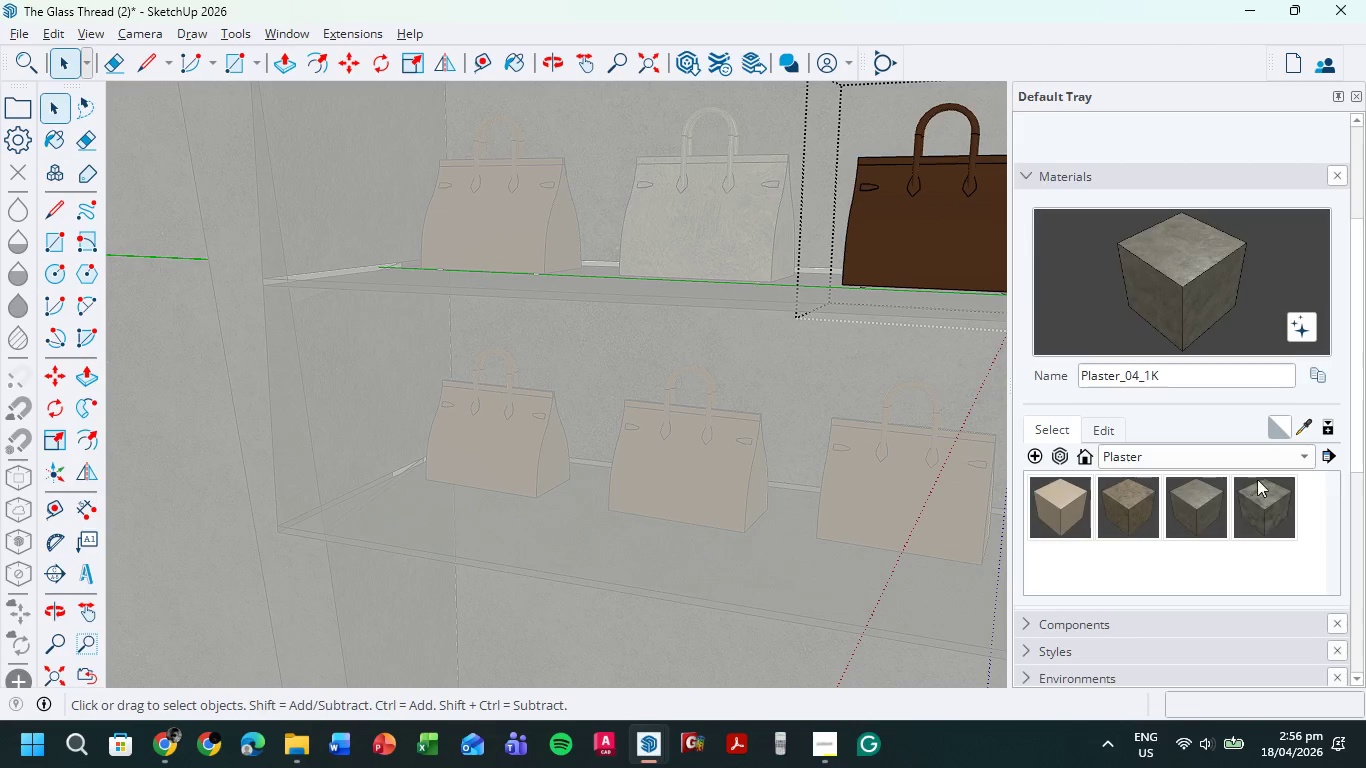 
left_click([1305, 454])
 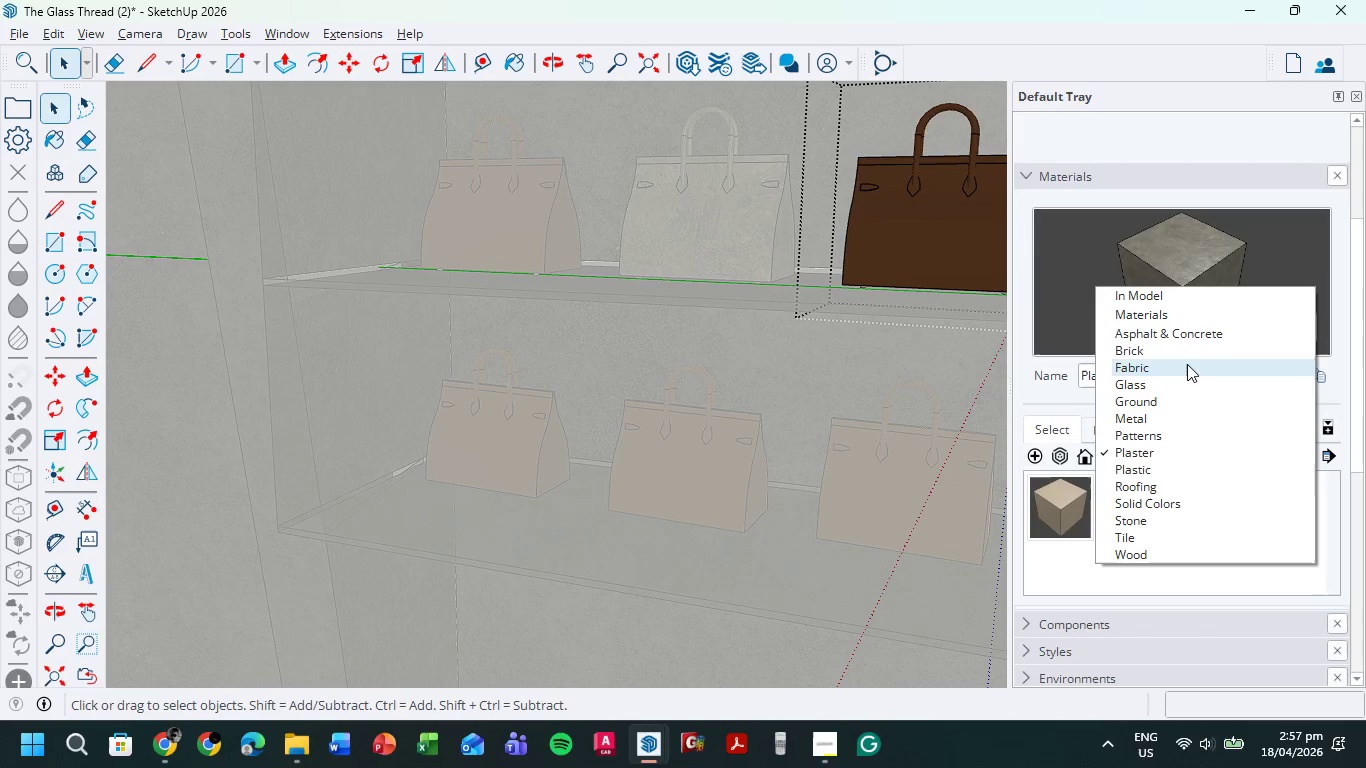 
left_click([1187, 364])
 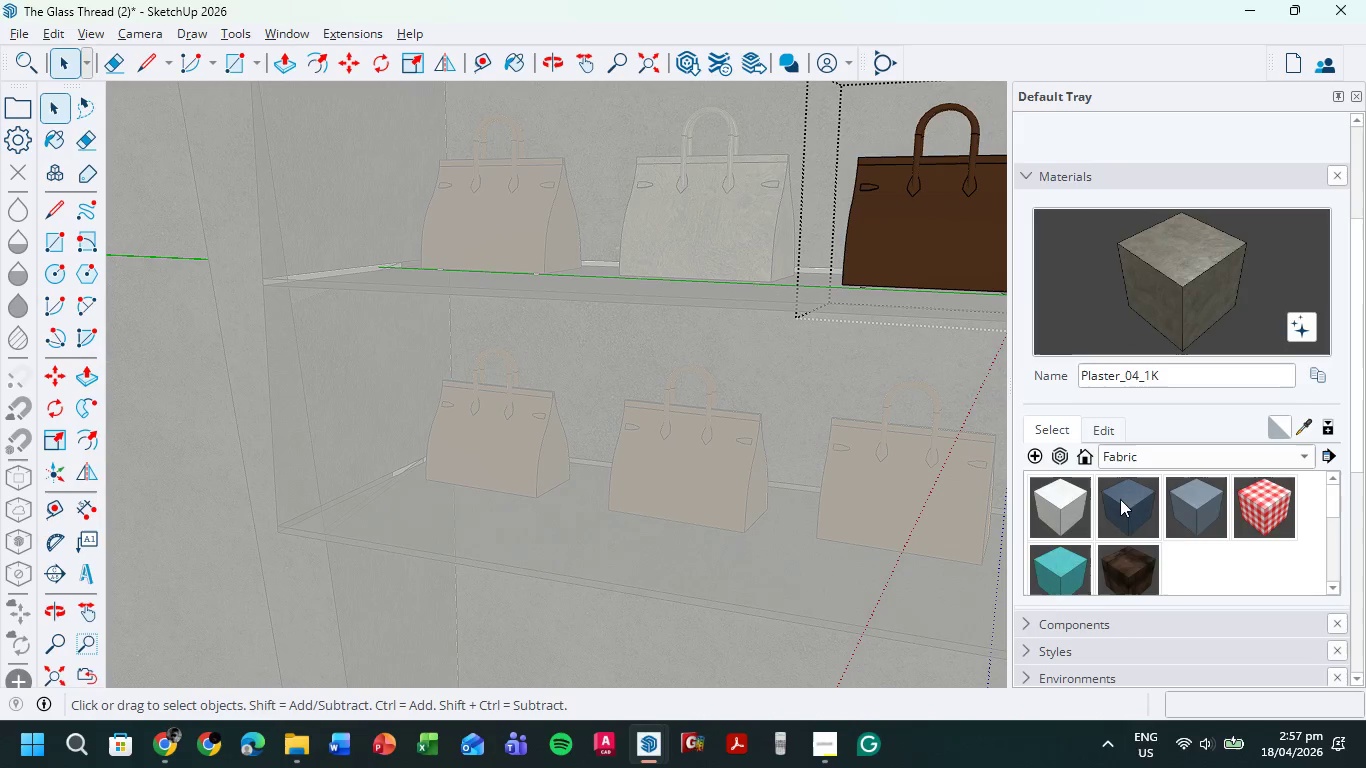 
left_click([1120, 499])
 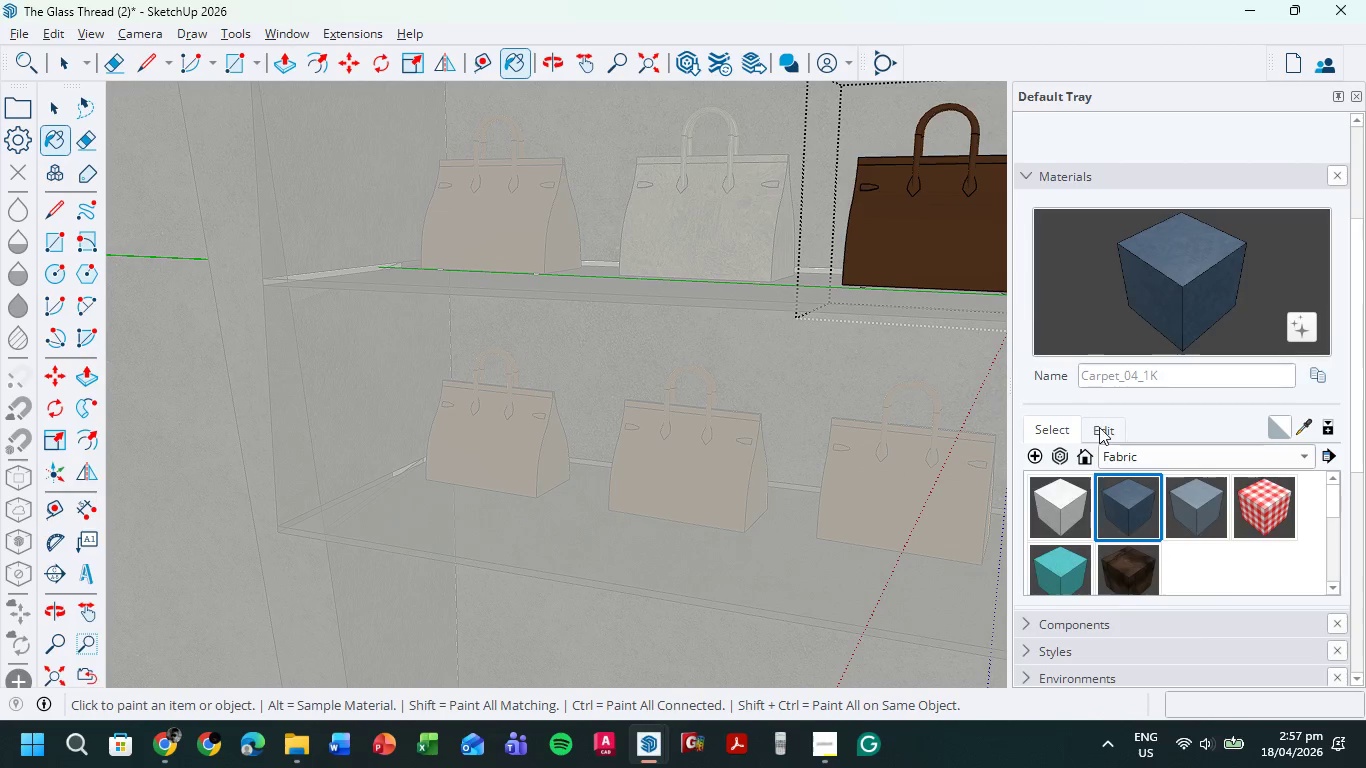 
left_click([1100, 427])
 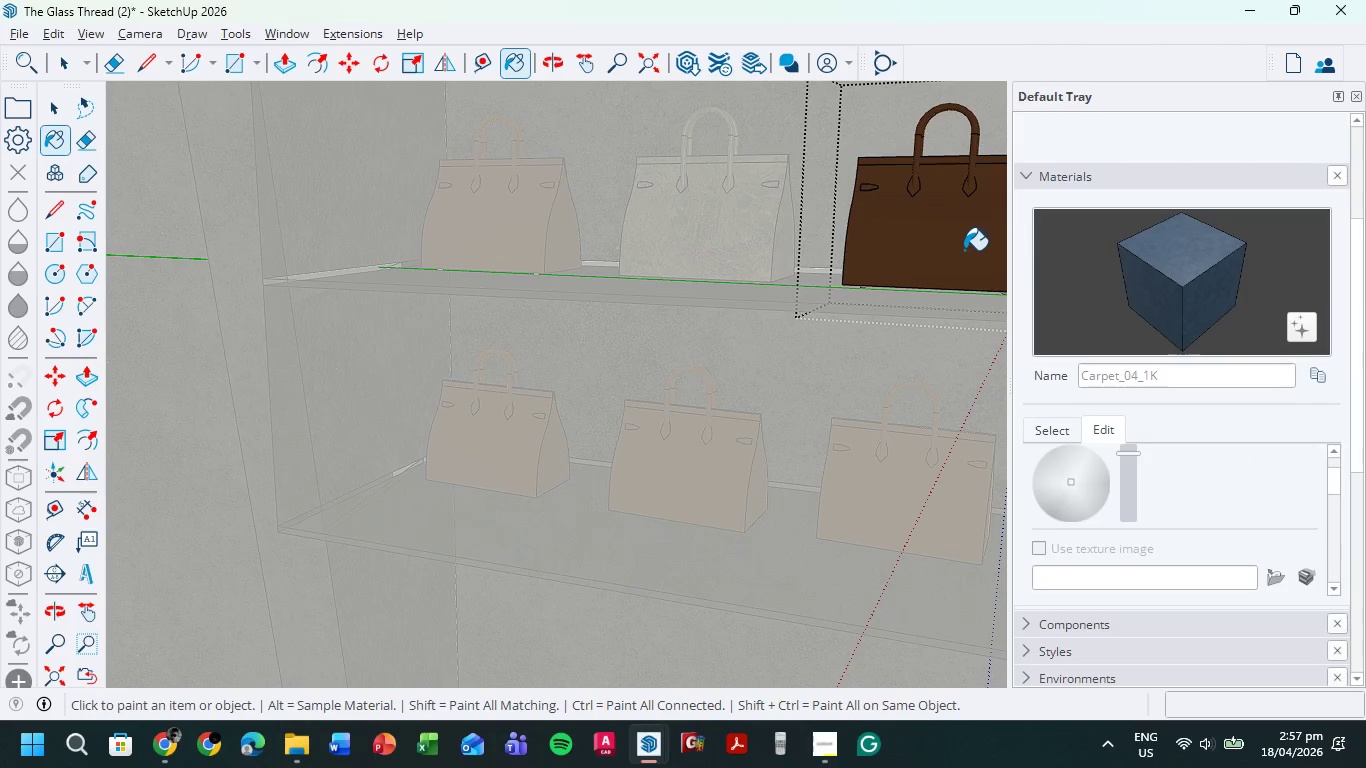 
left_click([957, 240])
 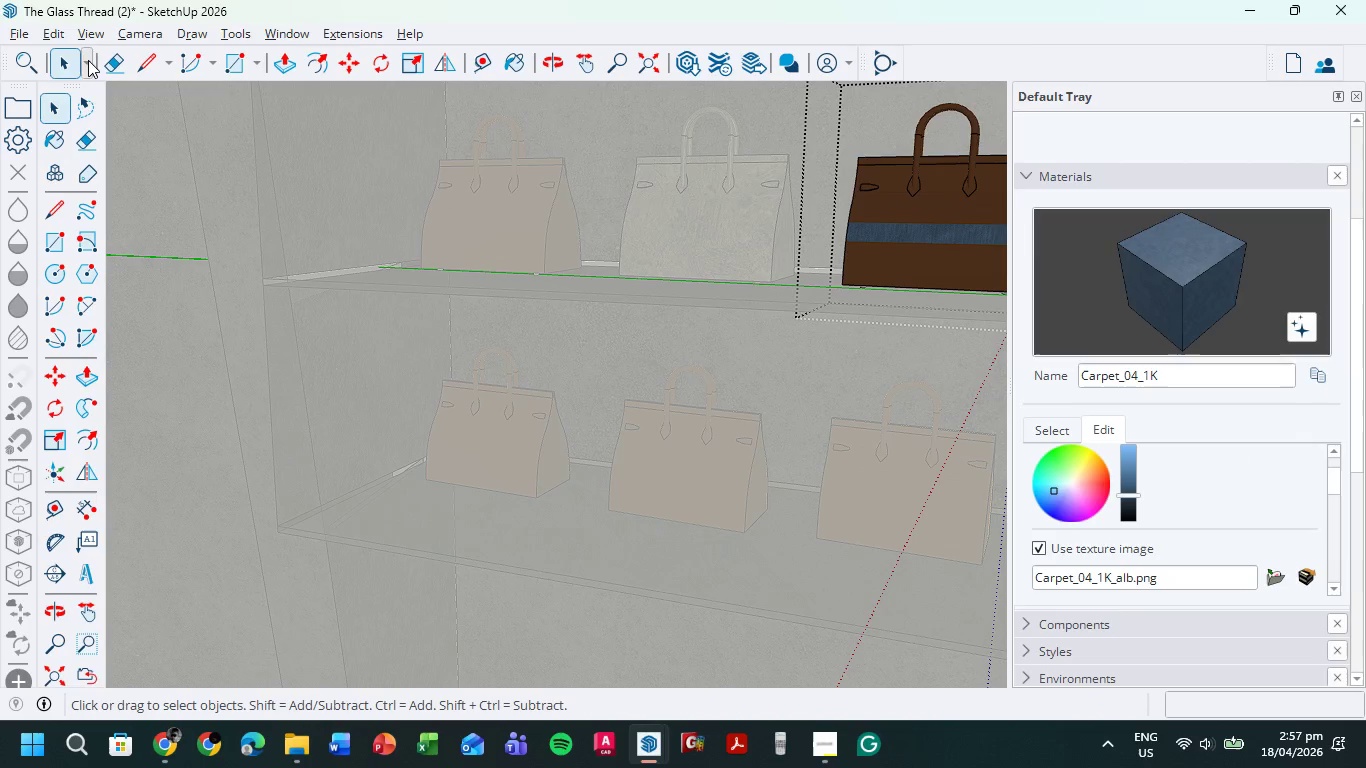 
double_click([939, 194])
 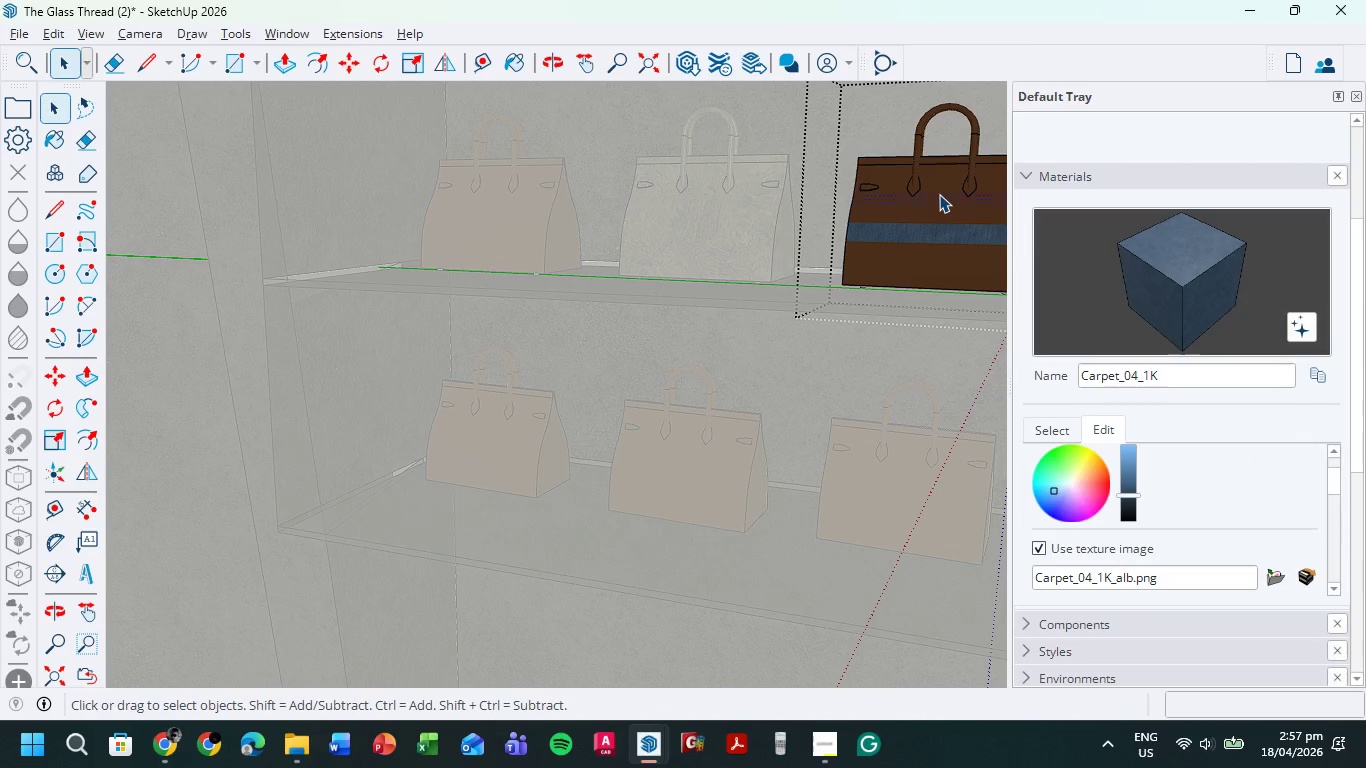 
triple_click([939, 194])
 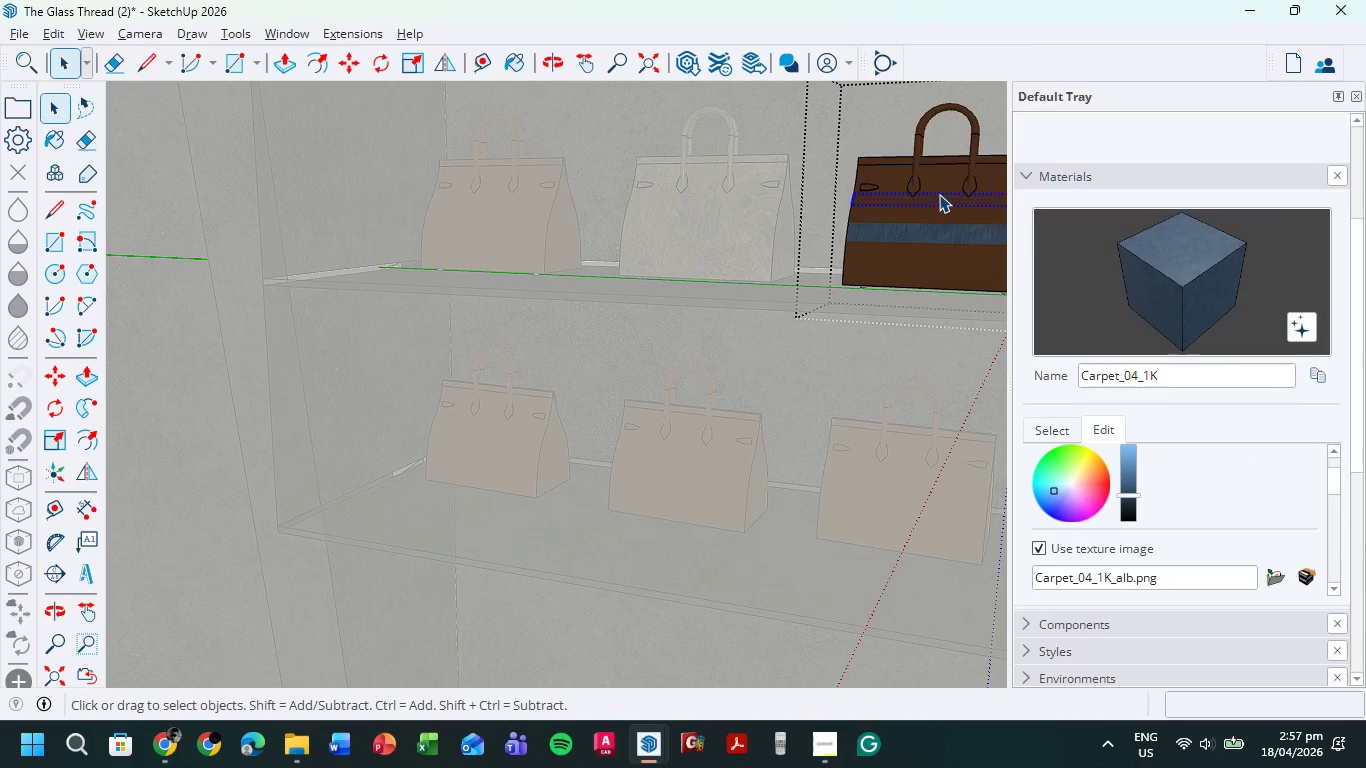 
triple_click([939, 194])
 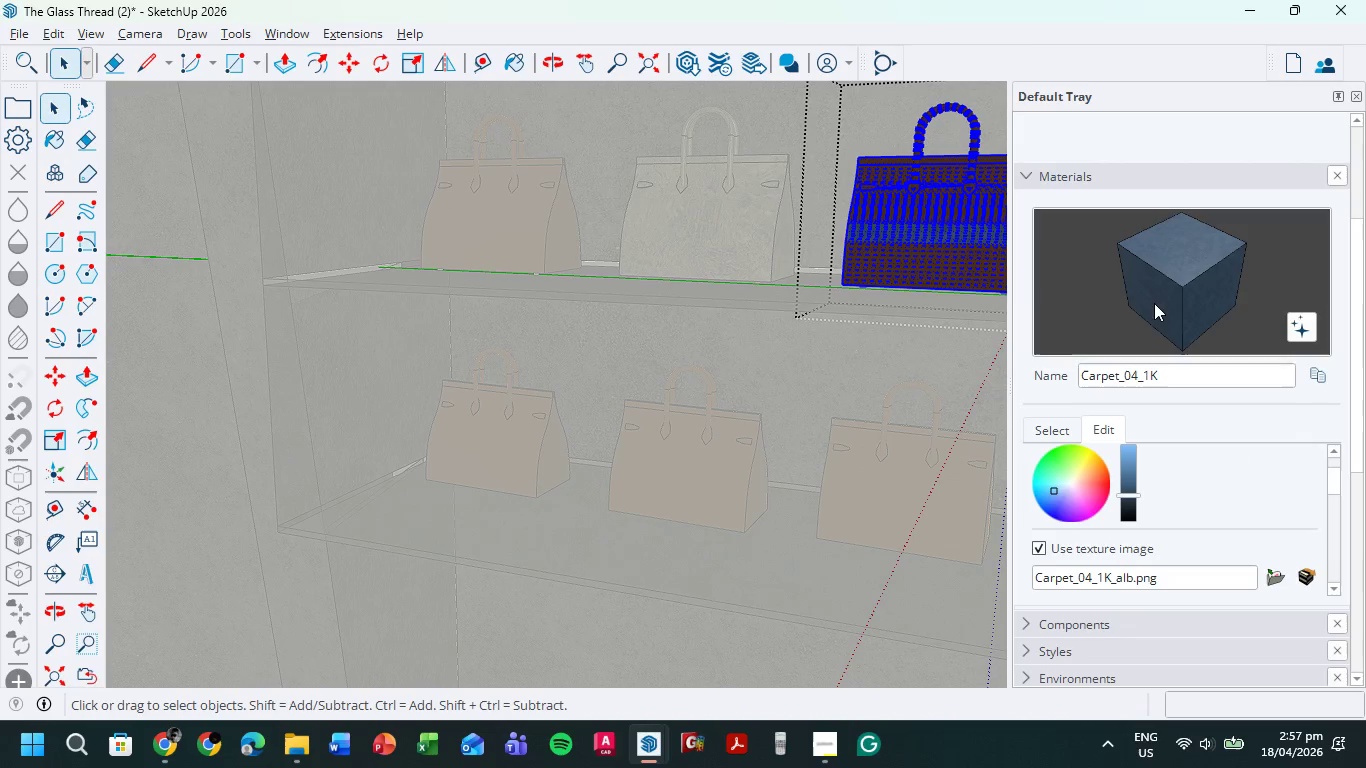 
double_click([963, 247])
 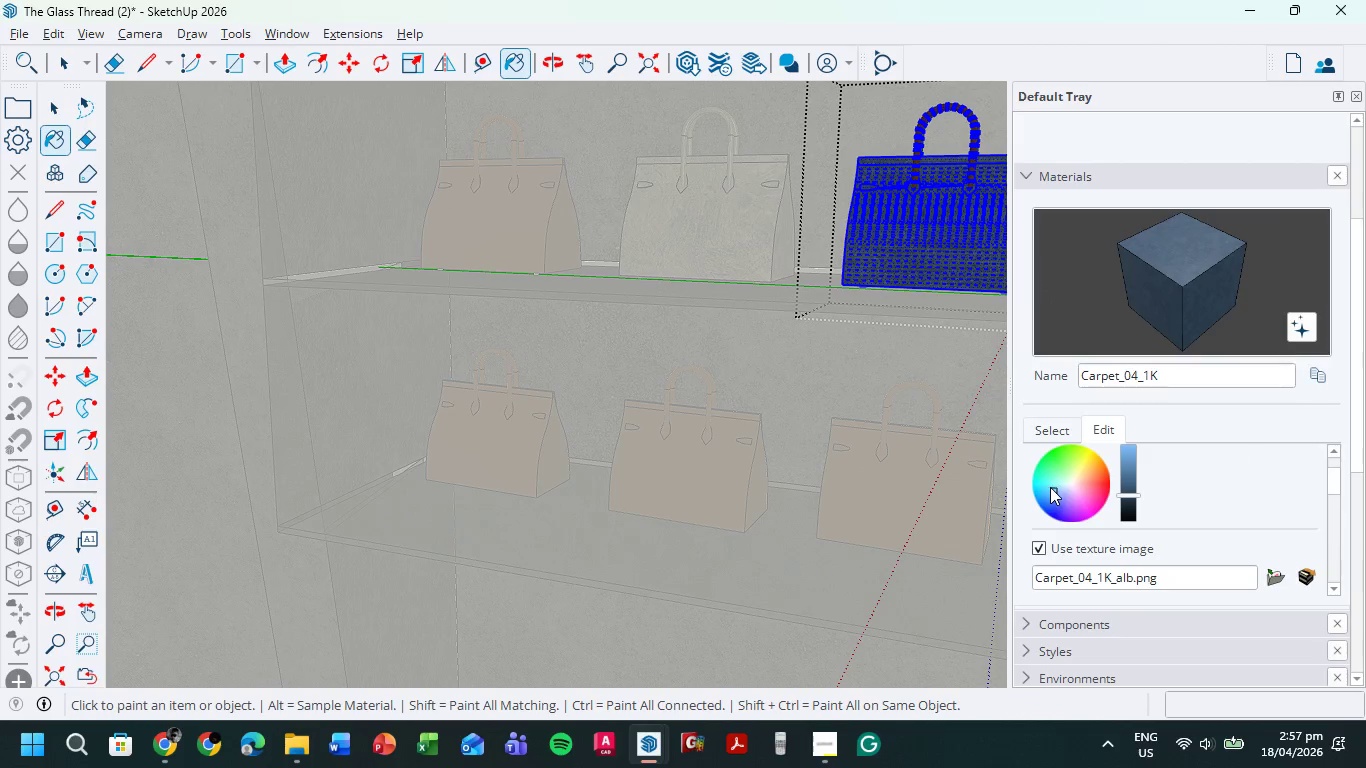 
left_click_drag(start_coordinate=[1053, 489], to_coordinate=[1051, 496])
 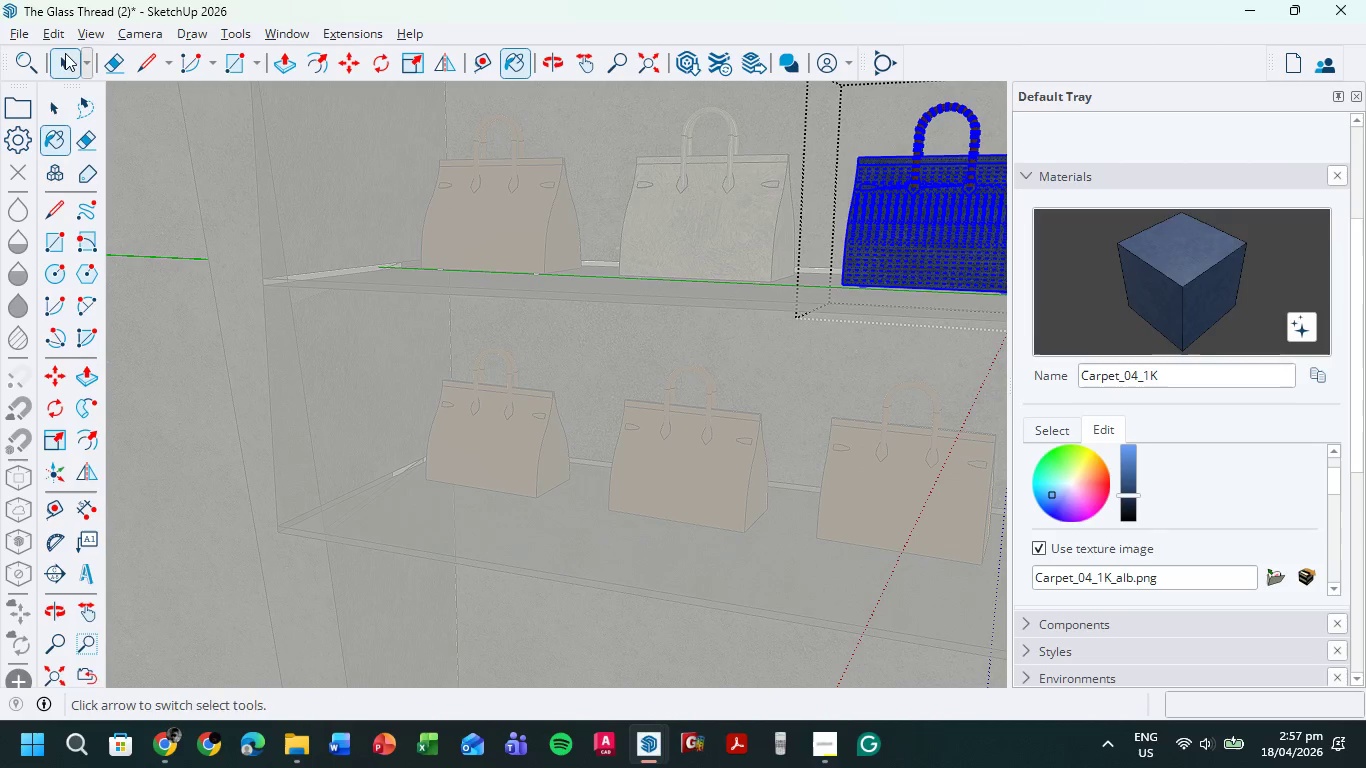 
double_click([425, 381])
 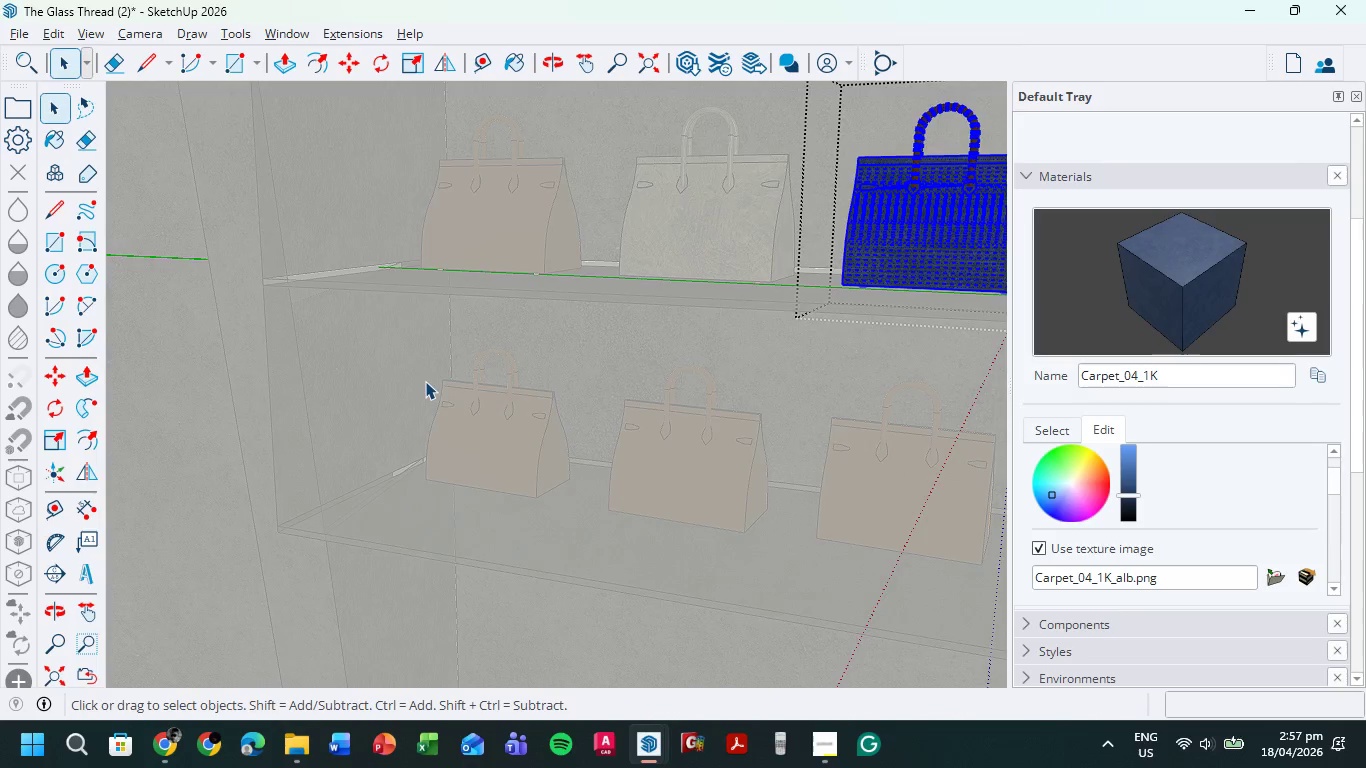 
triple_click([425, 381])
 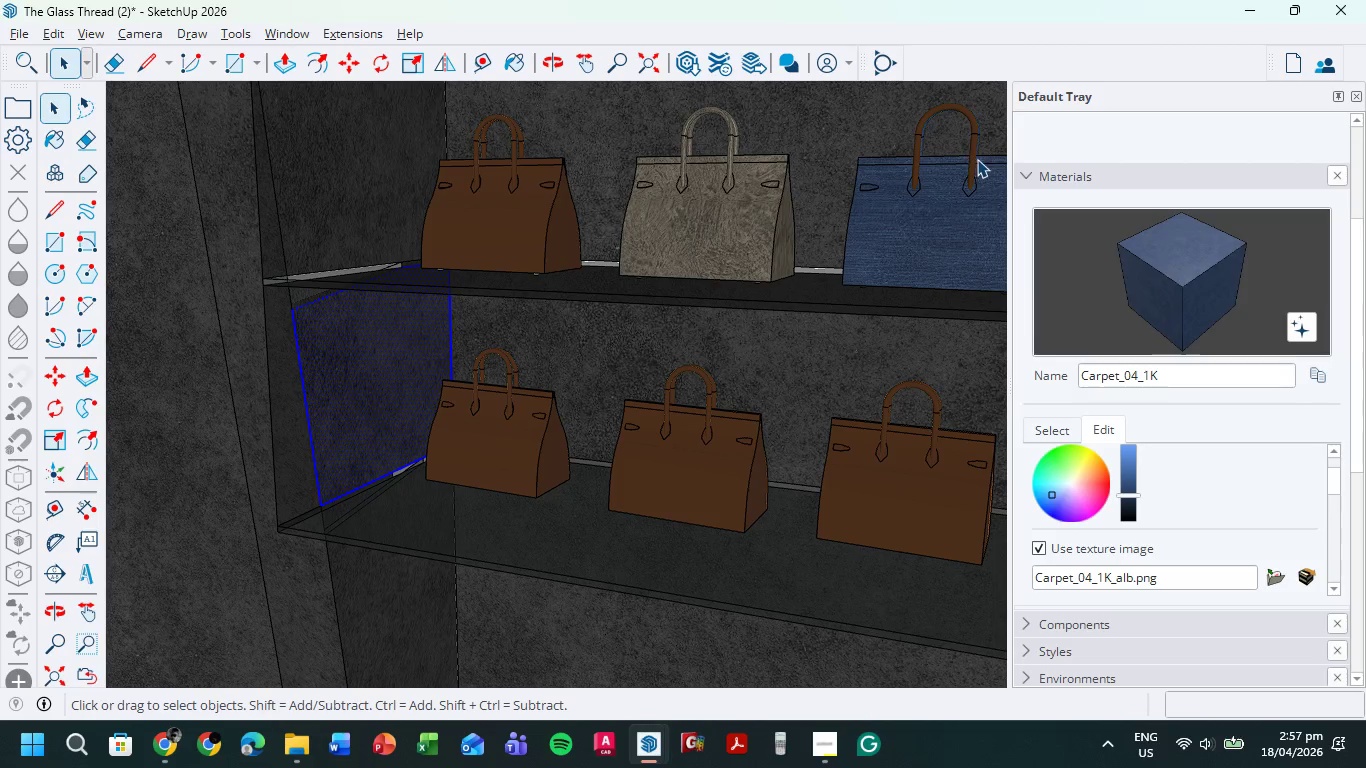 
double_click([971, 163])
 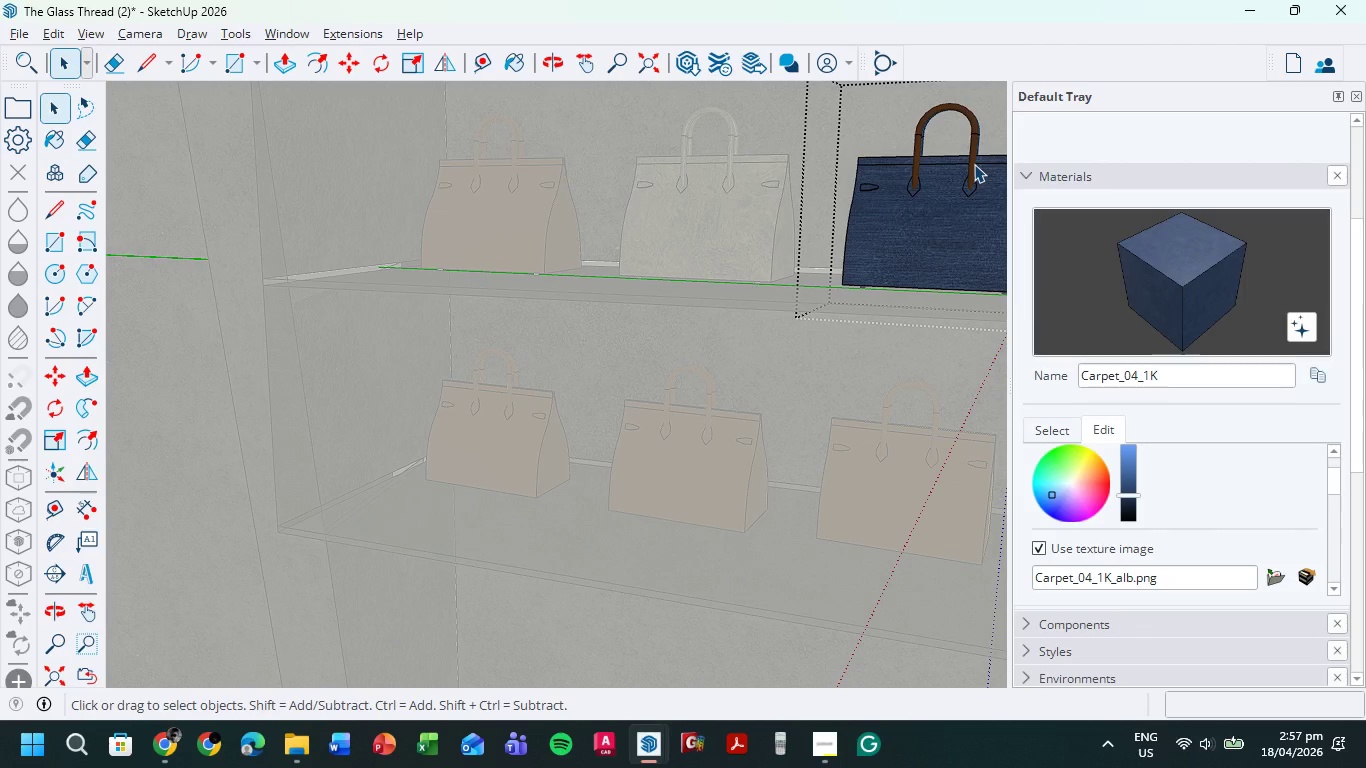 
double_click([974, 164])
 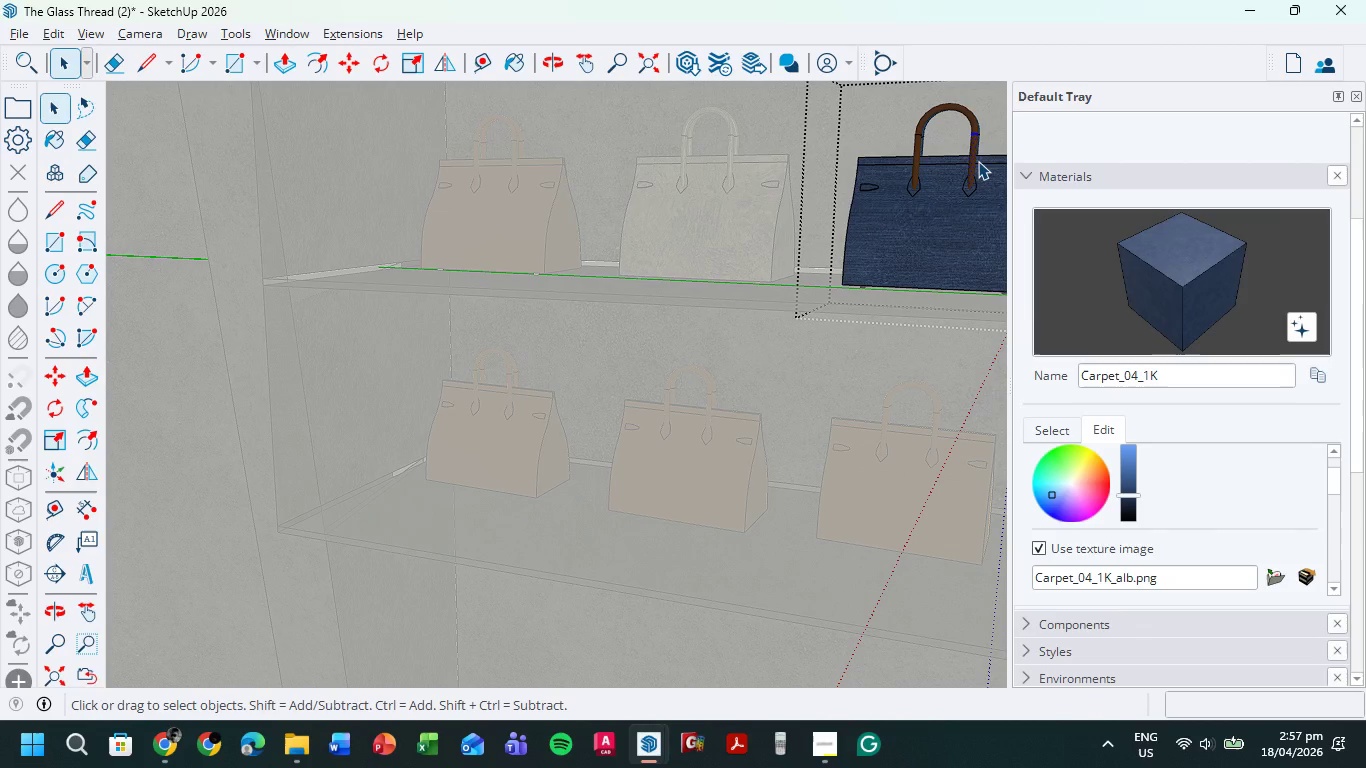 
key(Control+A)
 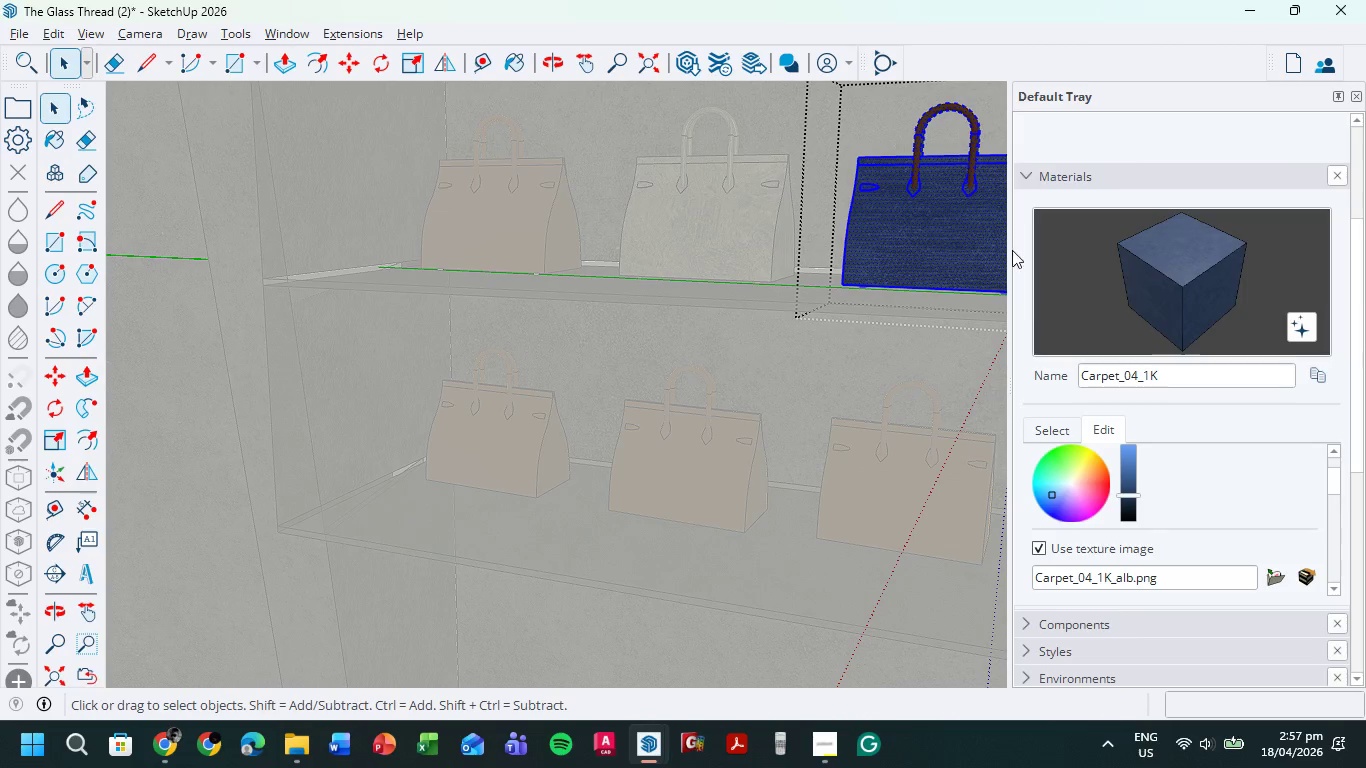 
left_click([1195, 258])
 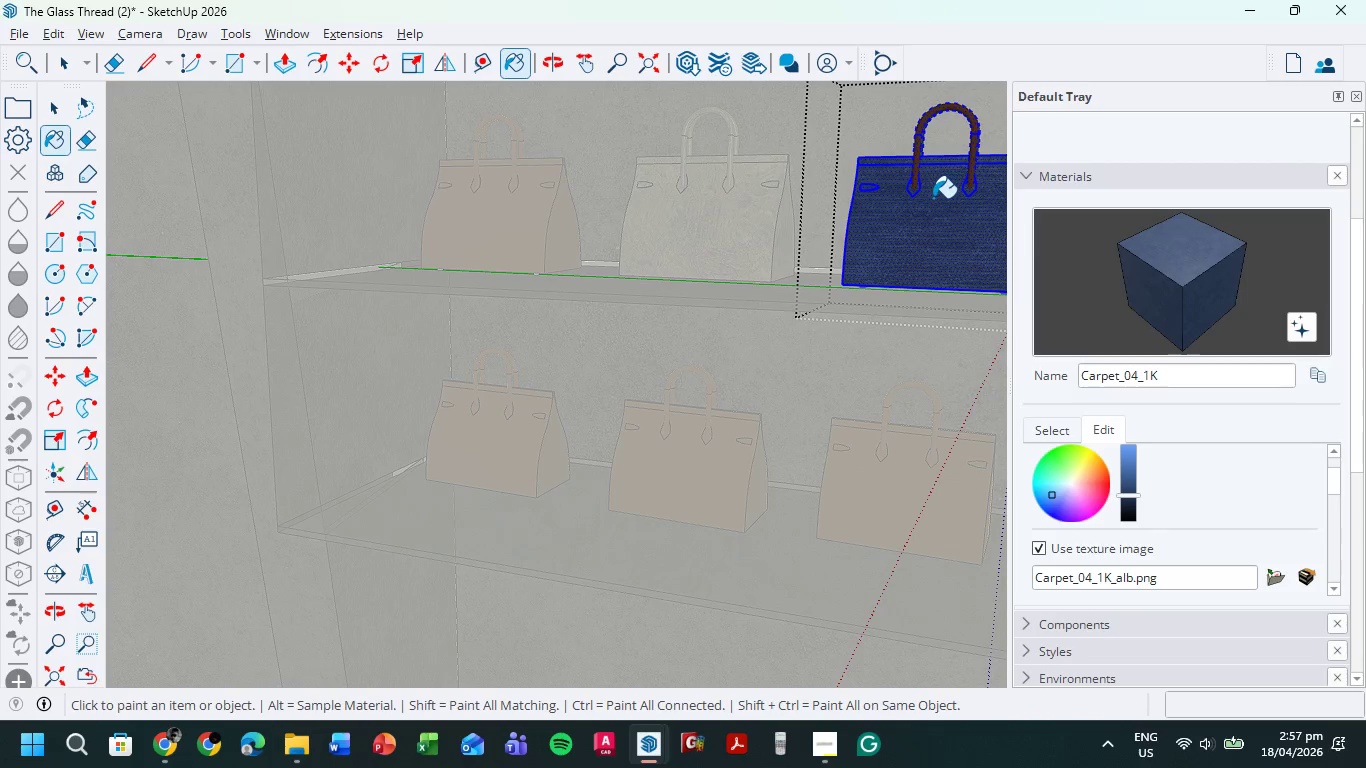 
left_click([933, 199])
 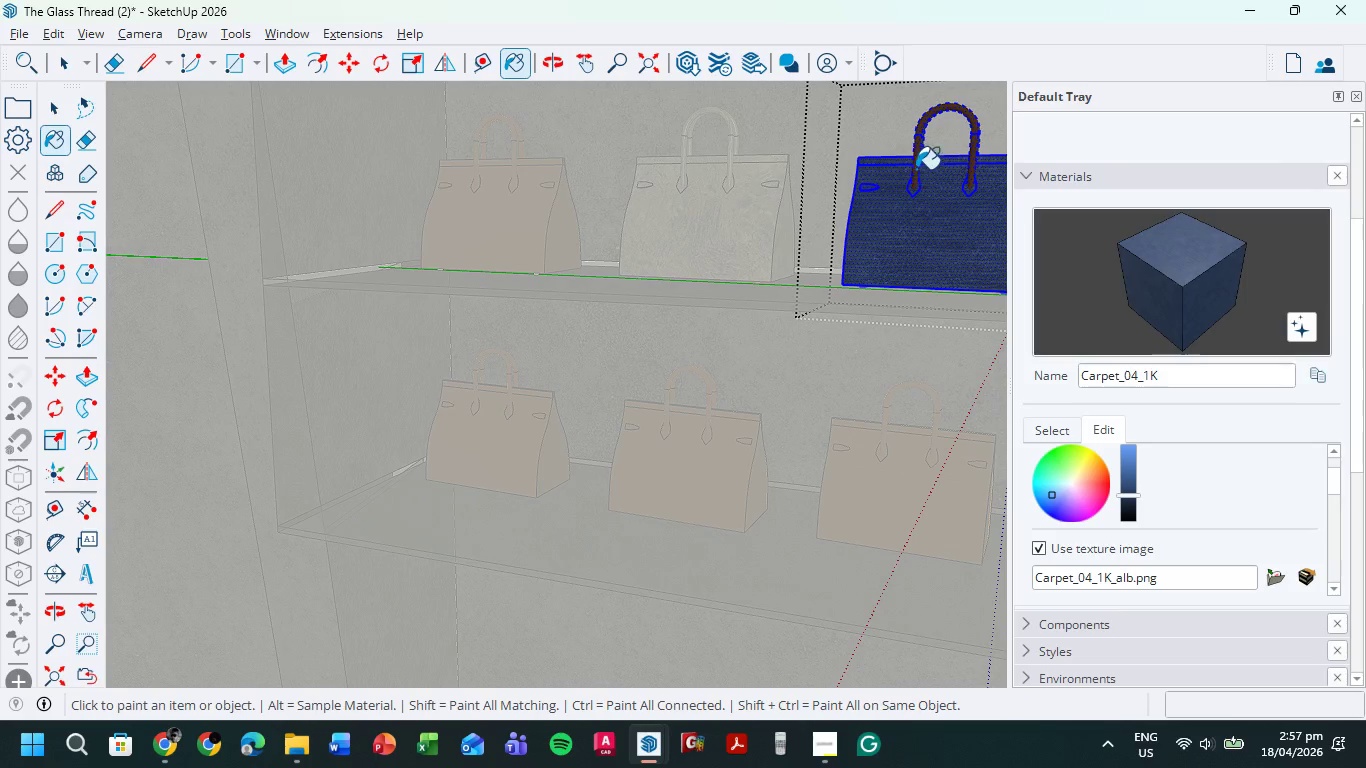 
double_click([915, 156])
 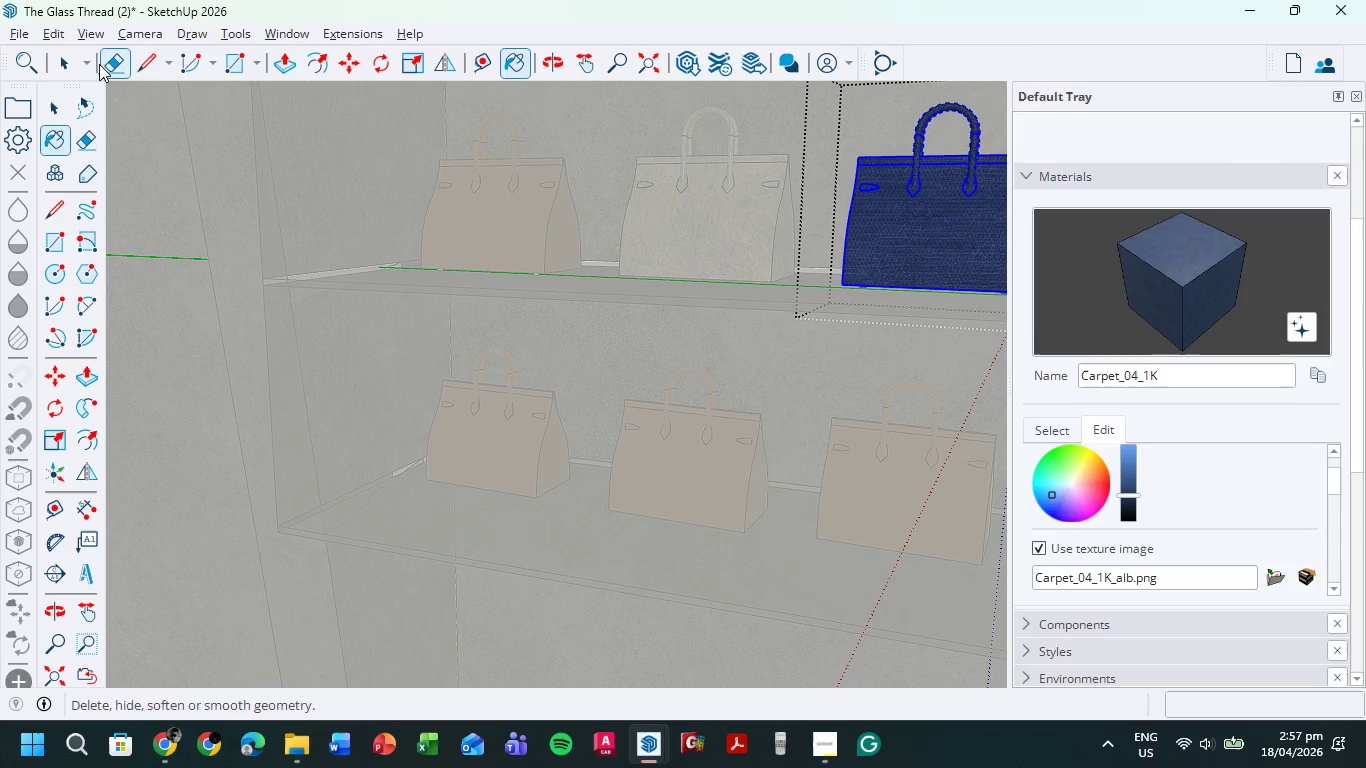 
left_click([74, 61])
 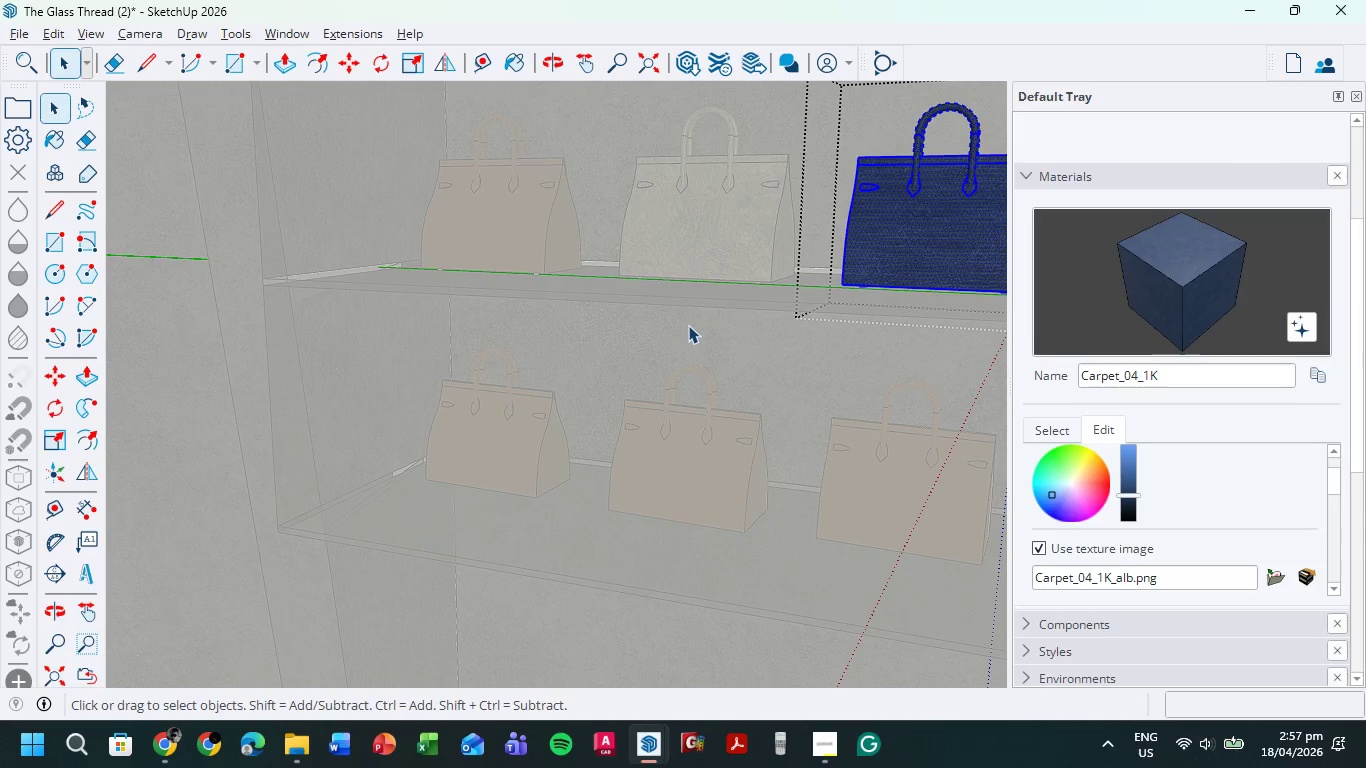 
double_click([688, 325])
 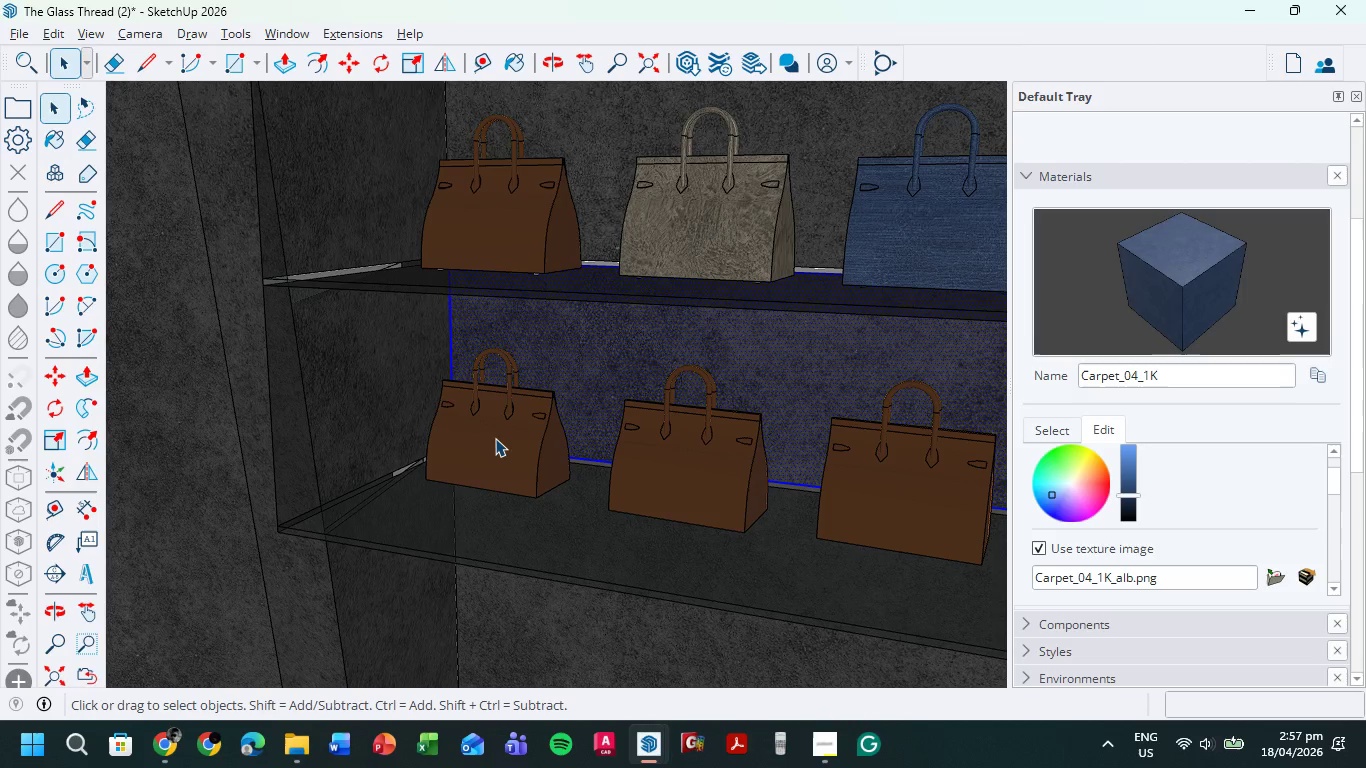 
double_click([499, 437])
 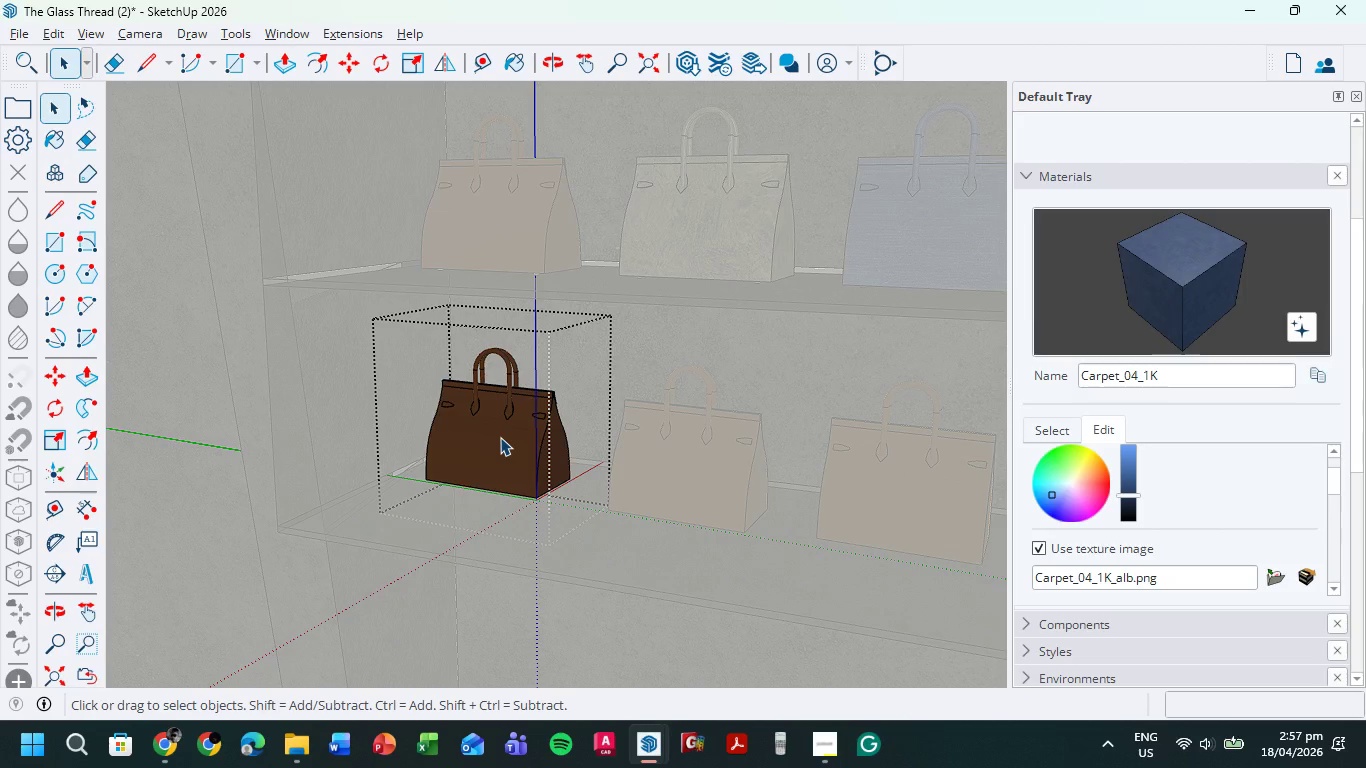 
double_click([500, 437])
 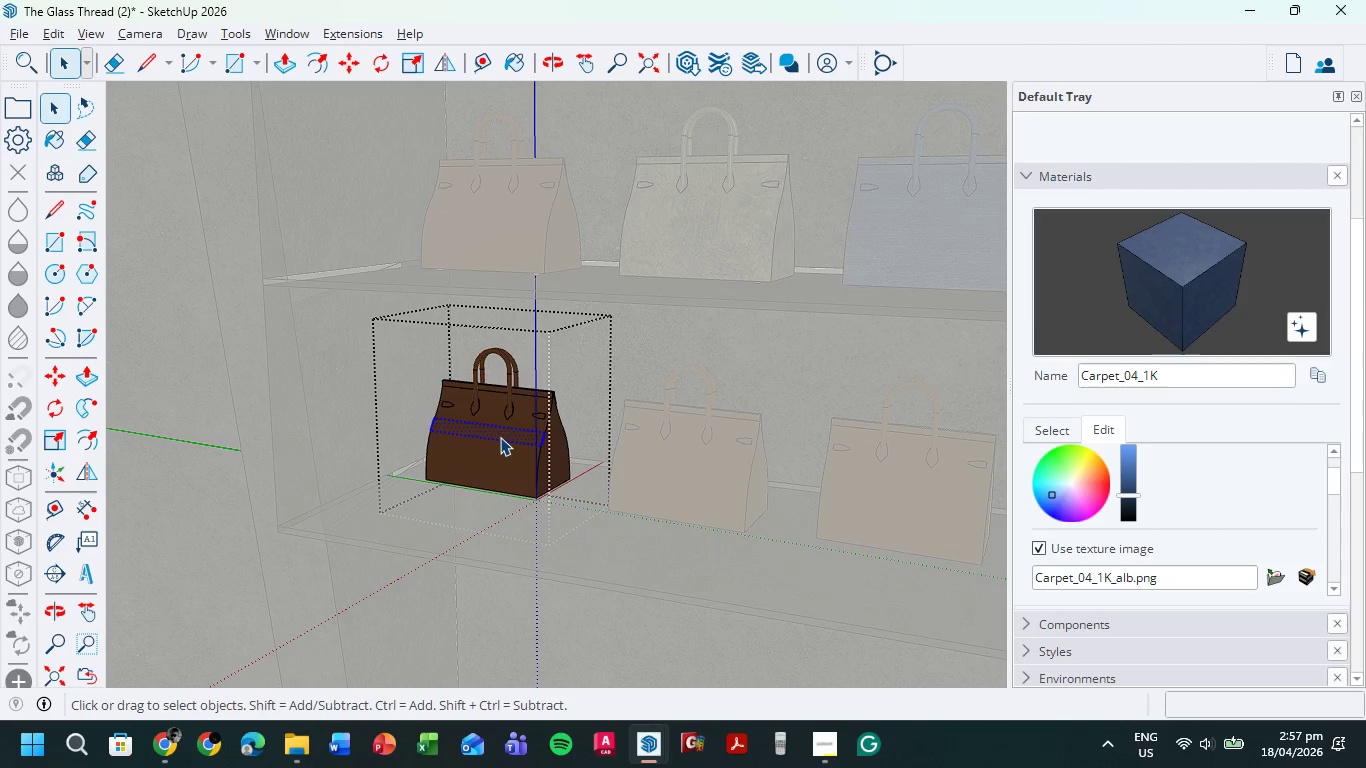 
key(Control+A)
 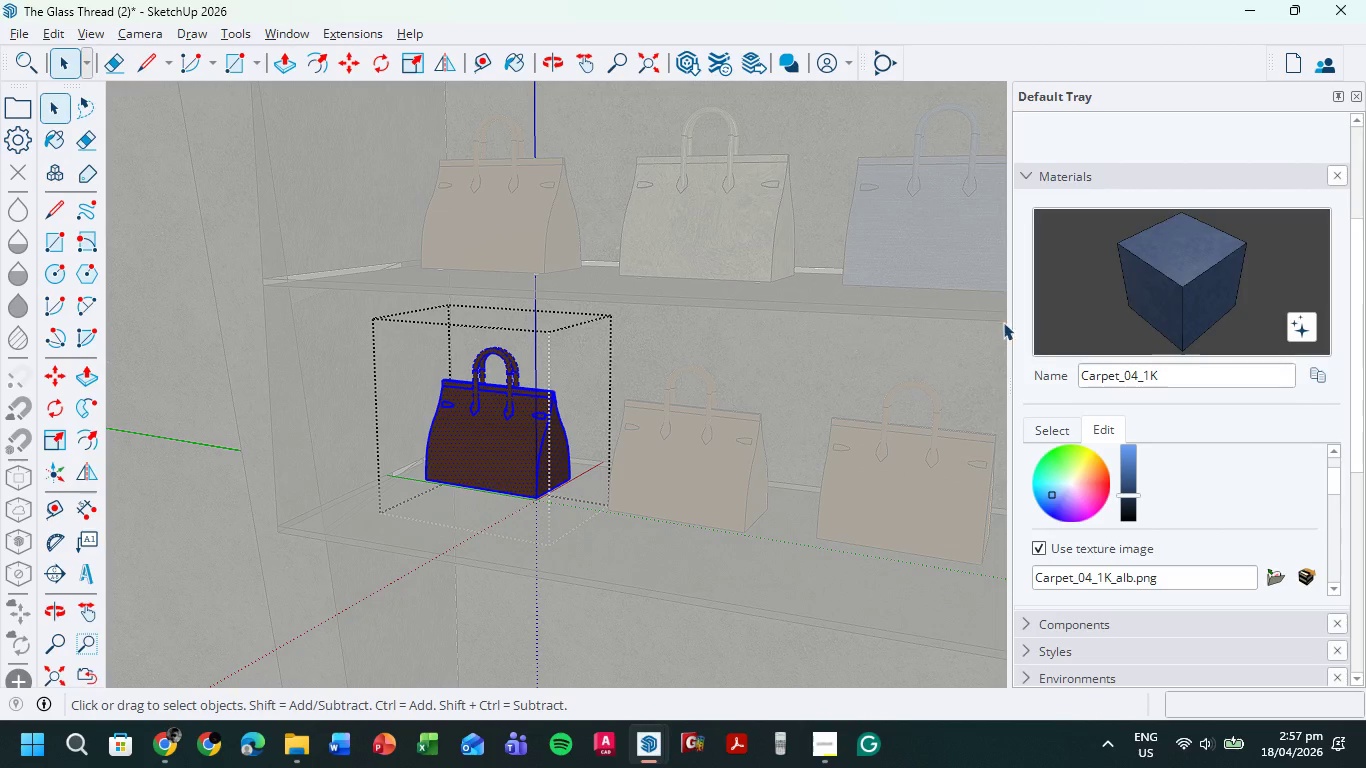 
left_click([1046, 421])
 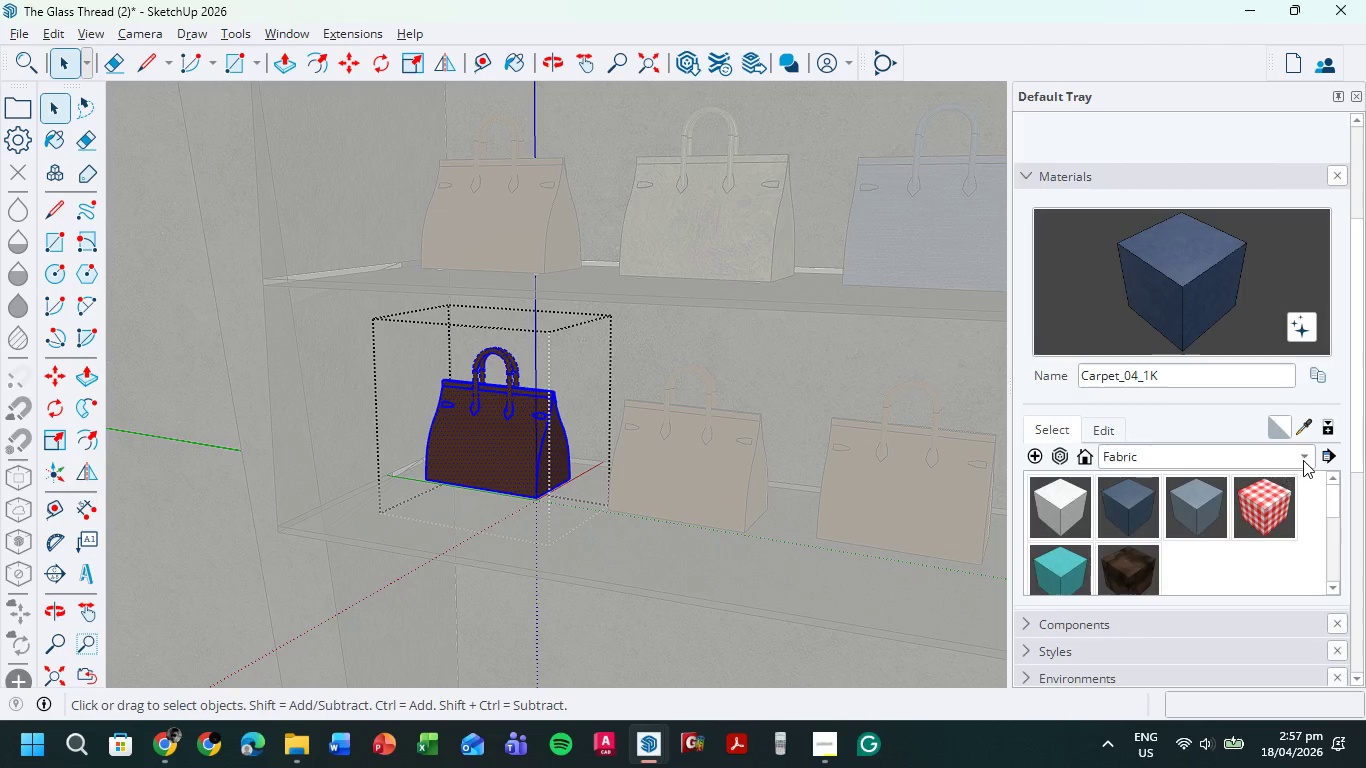 
left_click([1303, 460])
 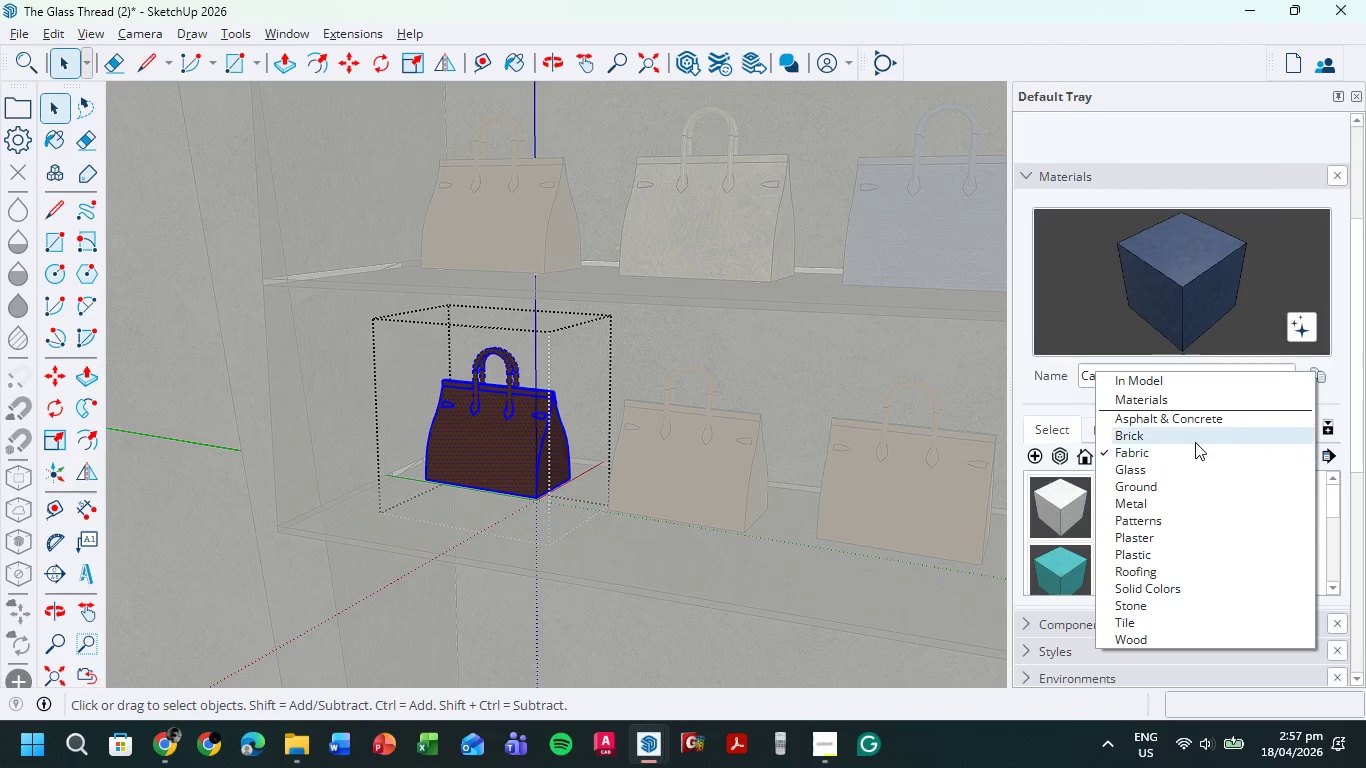 
left_click([1193, 440])
 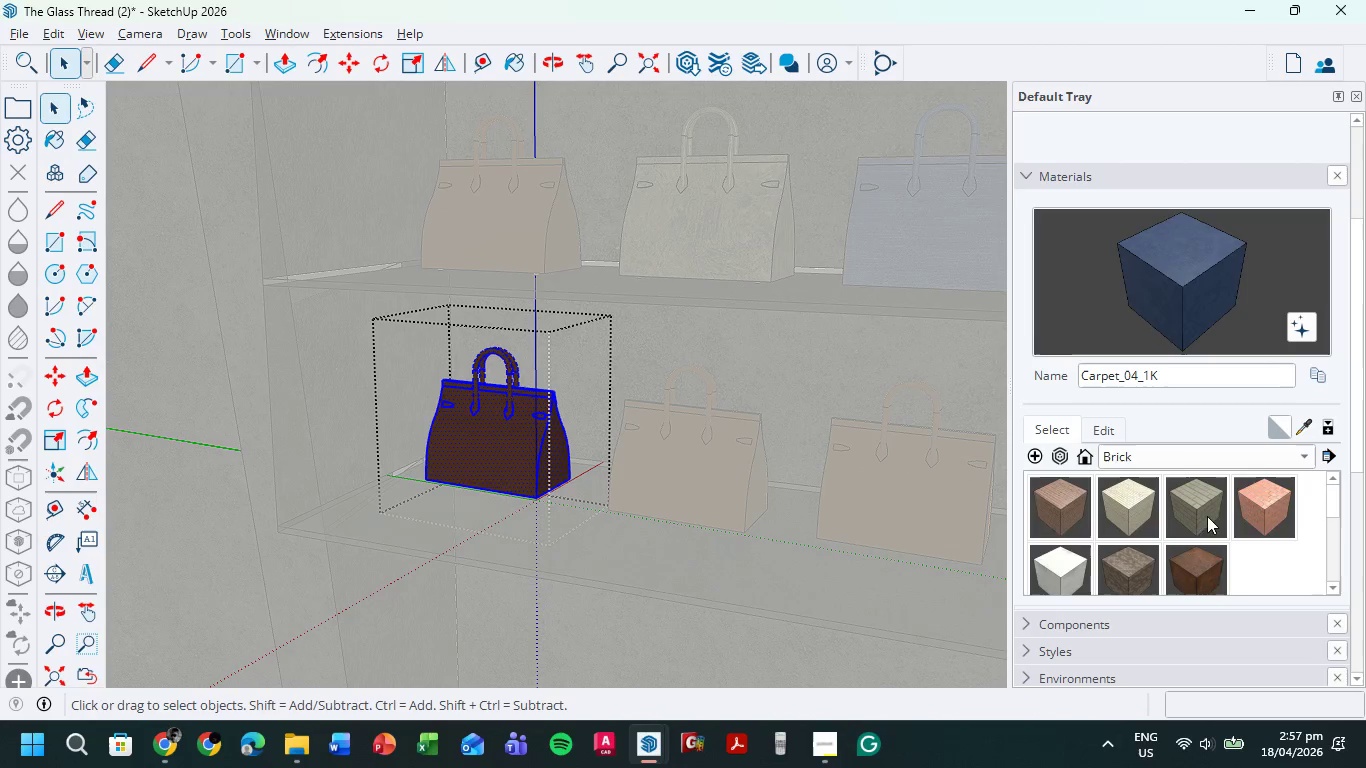 
left_click([1197, 572])
 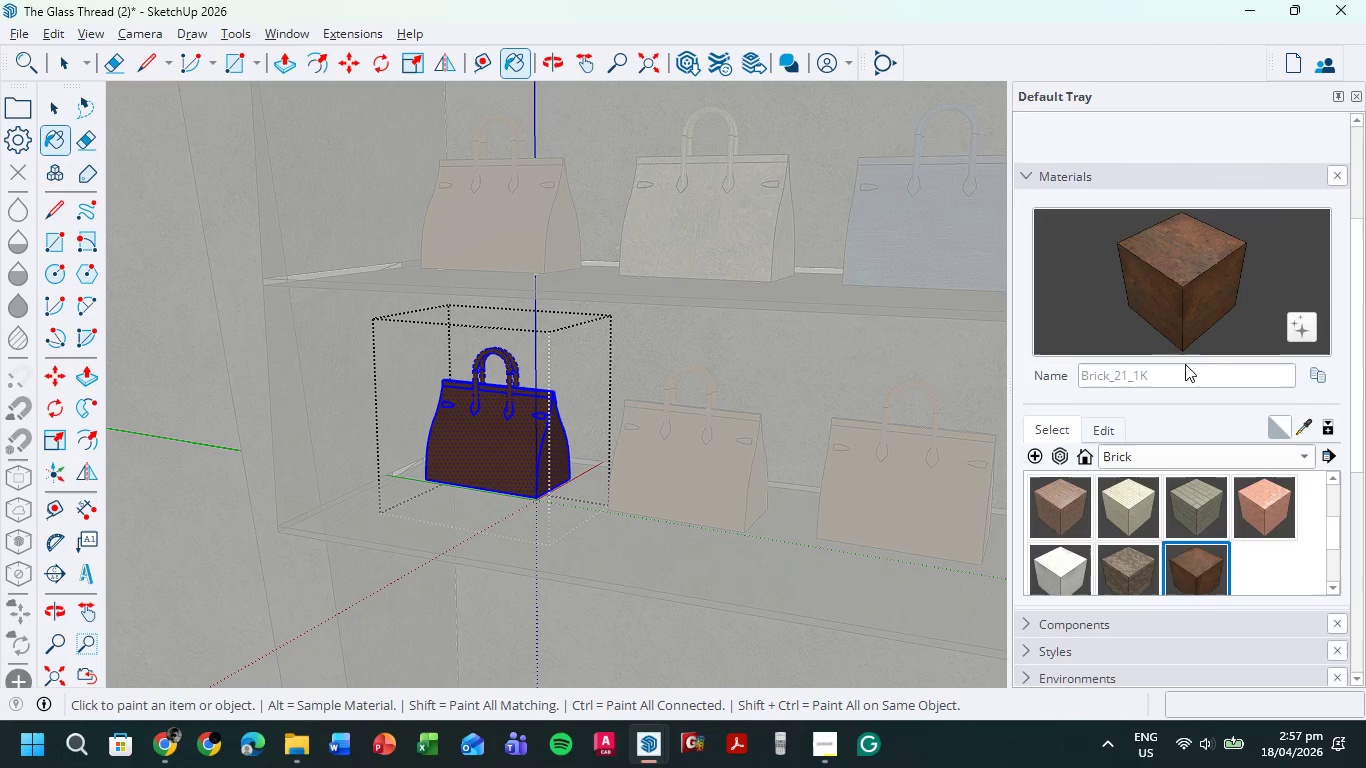 
scroll: coordinate [1209, 516], scroll_direction: down, amount: 1.0
 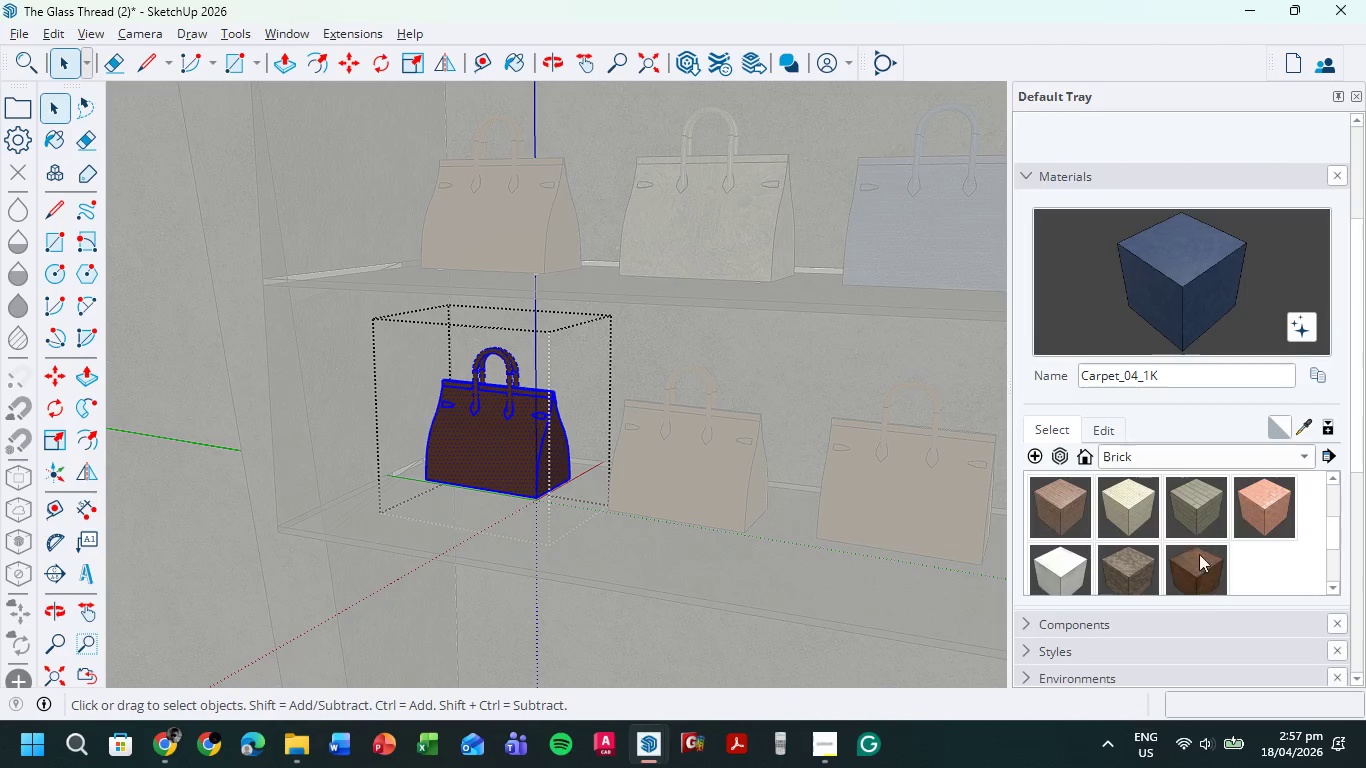 
left_click([1170, 293])
 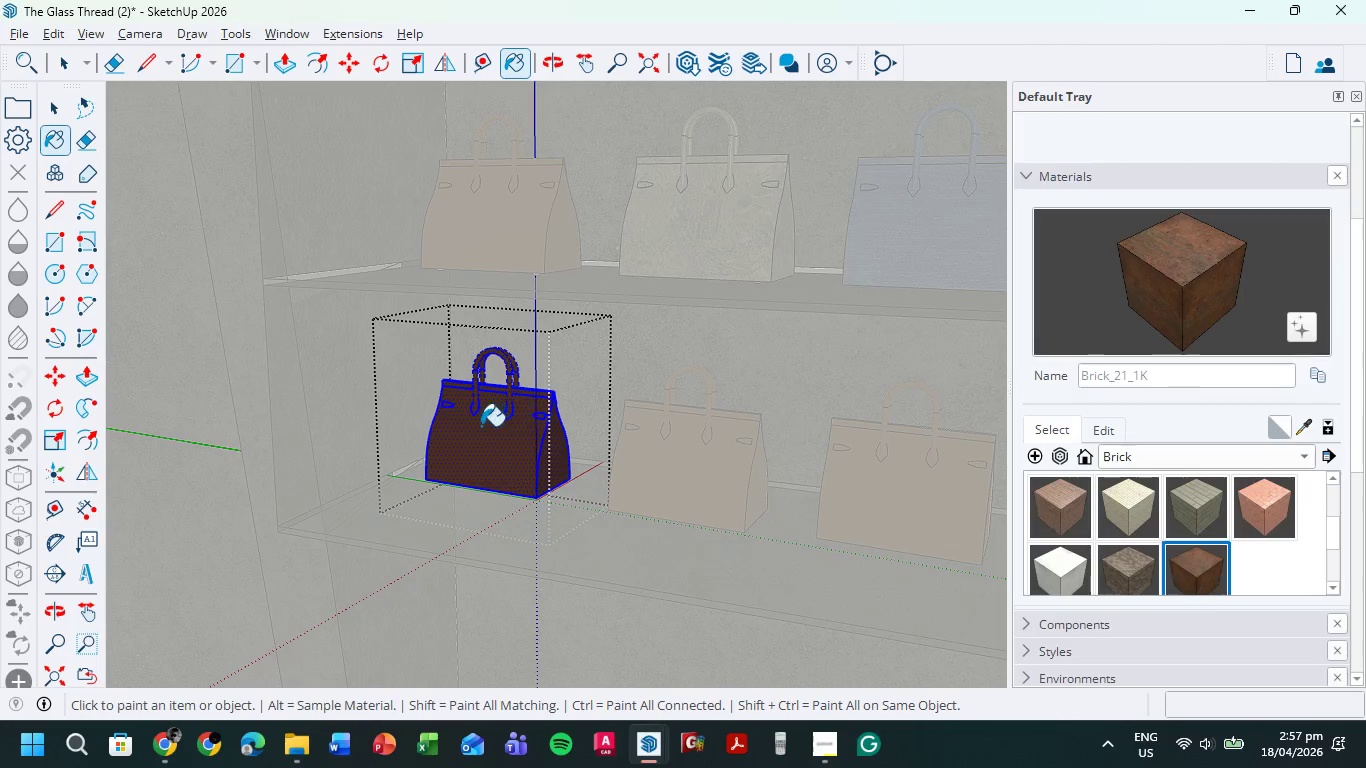 
left_click([475, 426])
 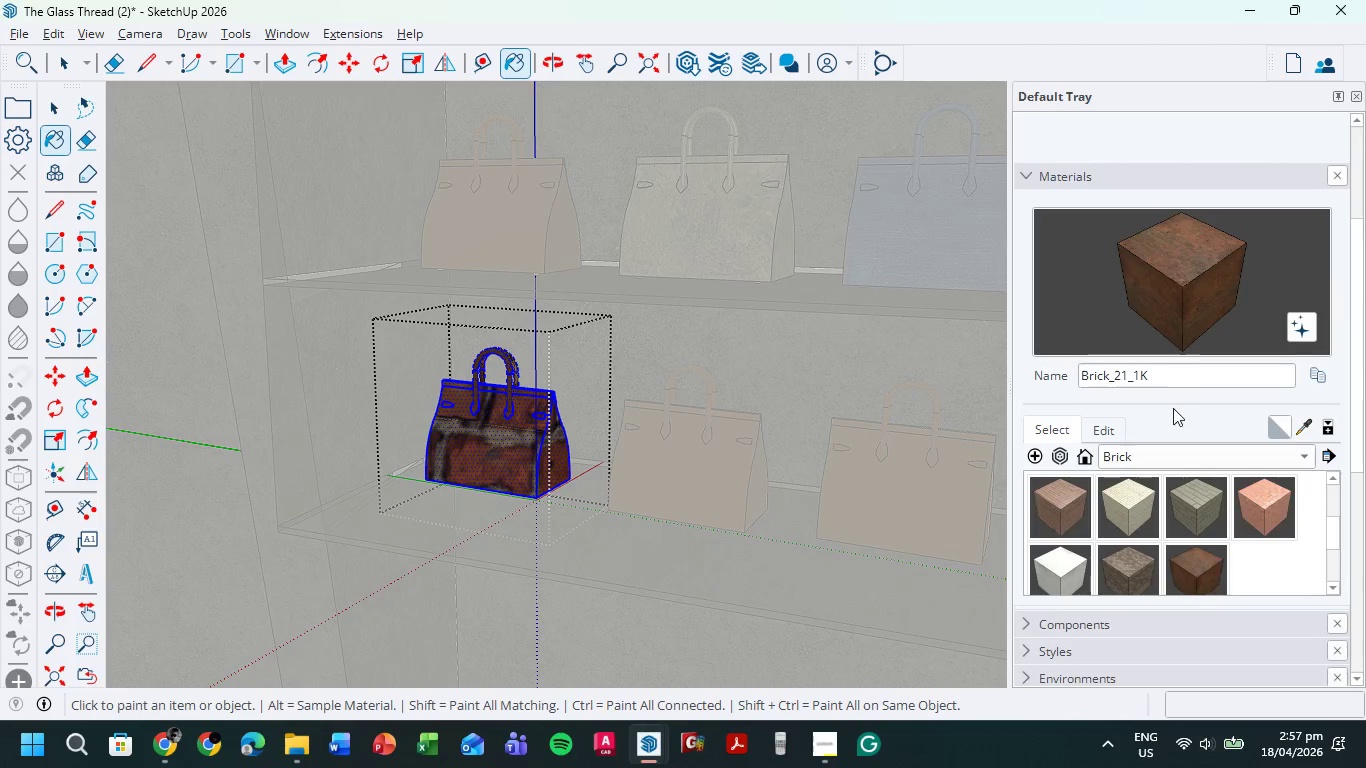 
scroll: coordinate [1253, 511], scroll_direction: up, amount: 3.0
 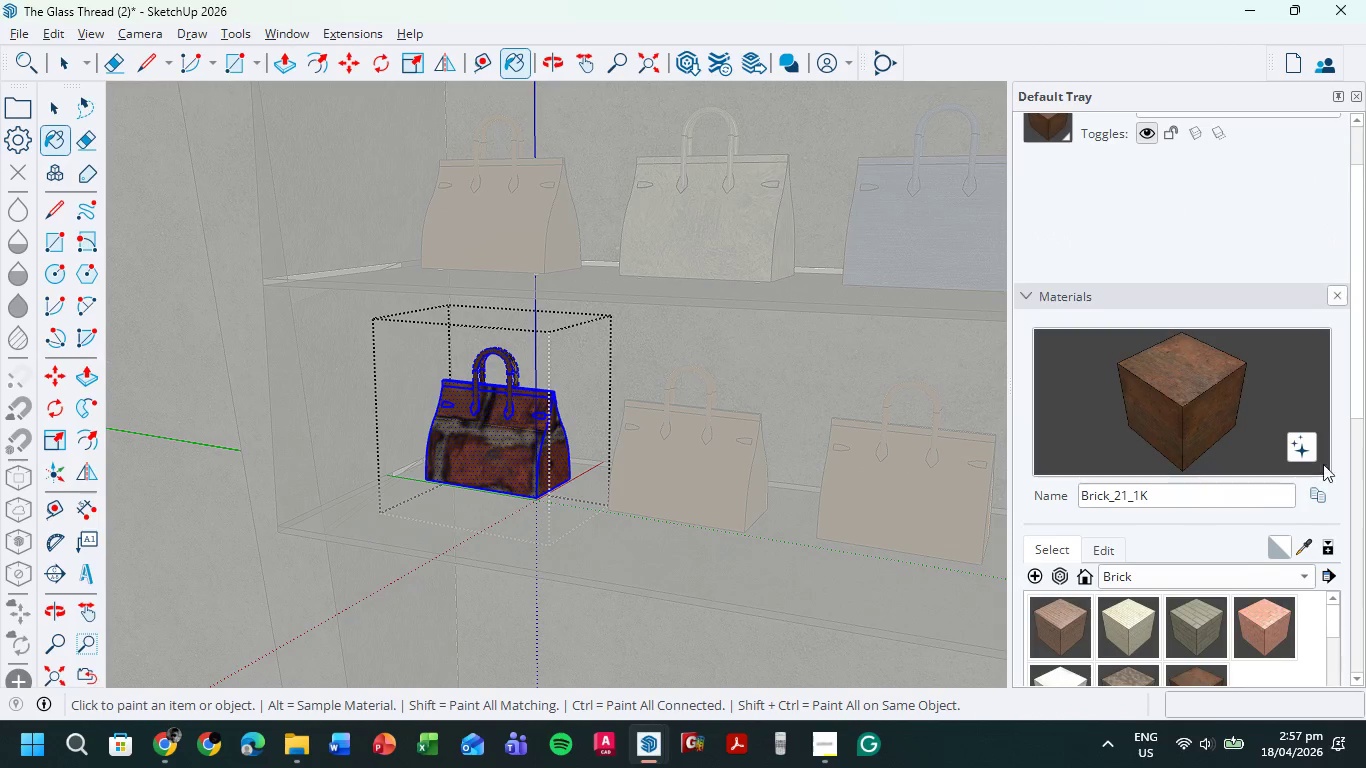 
scroll: coordinate [1332, 459], scroll_direction: down, amount: 3.0
 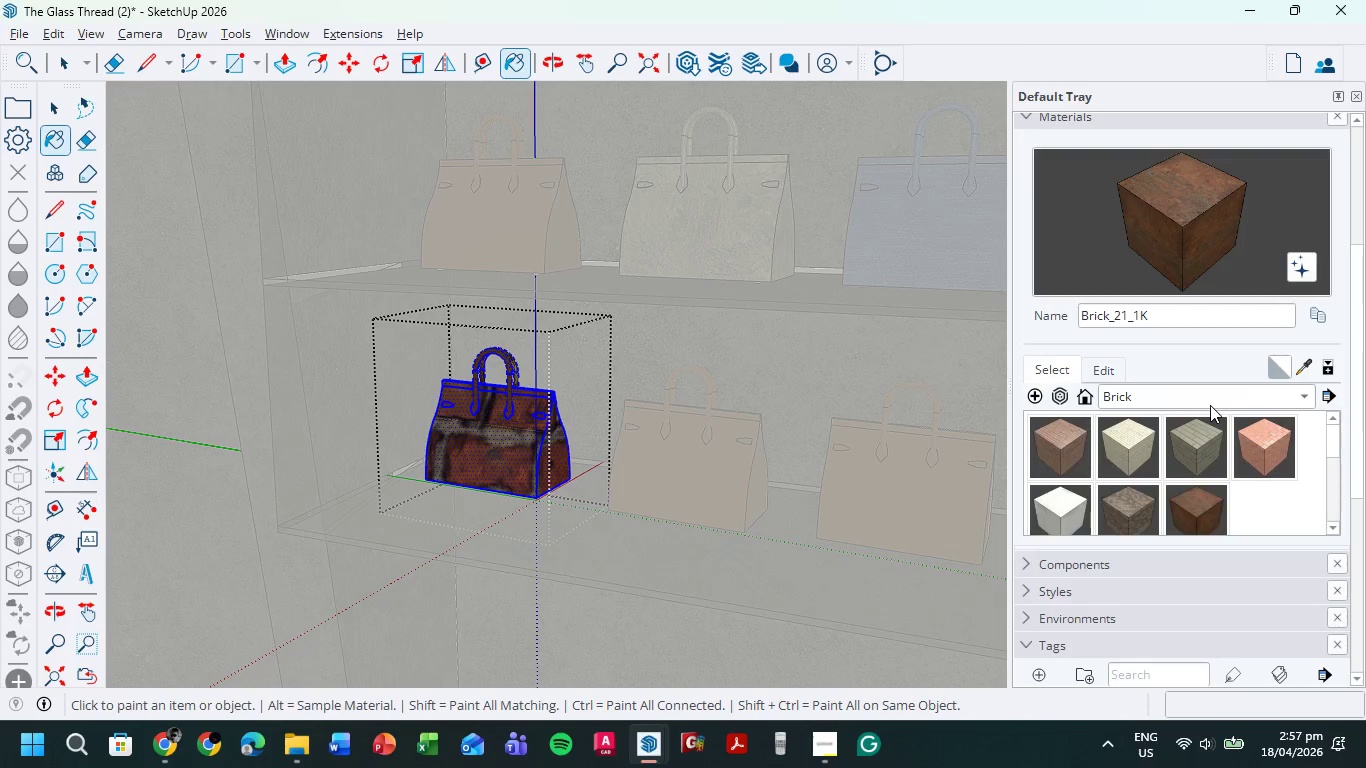 
left_click([1243, 393])
 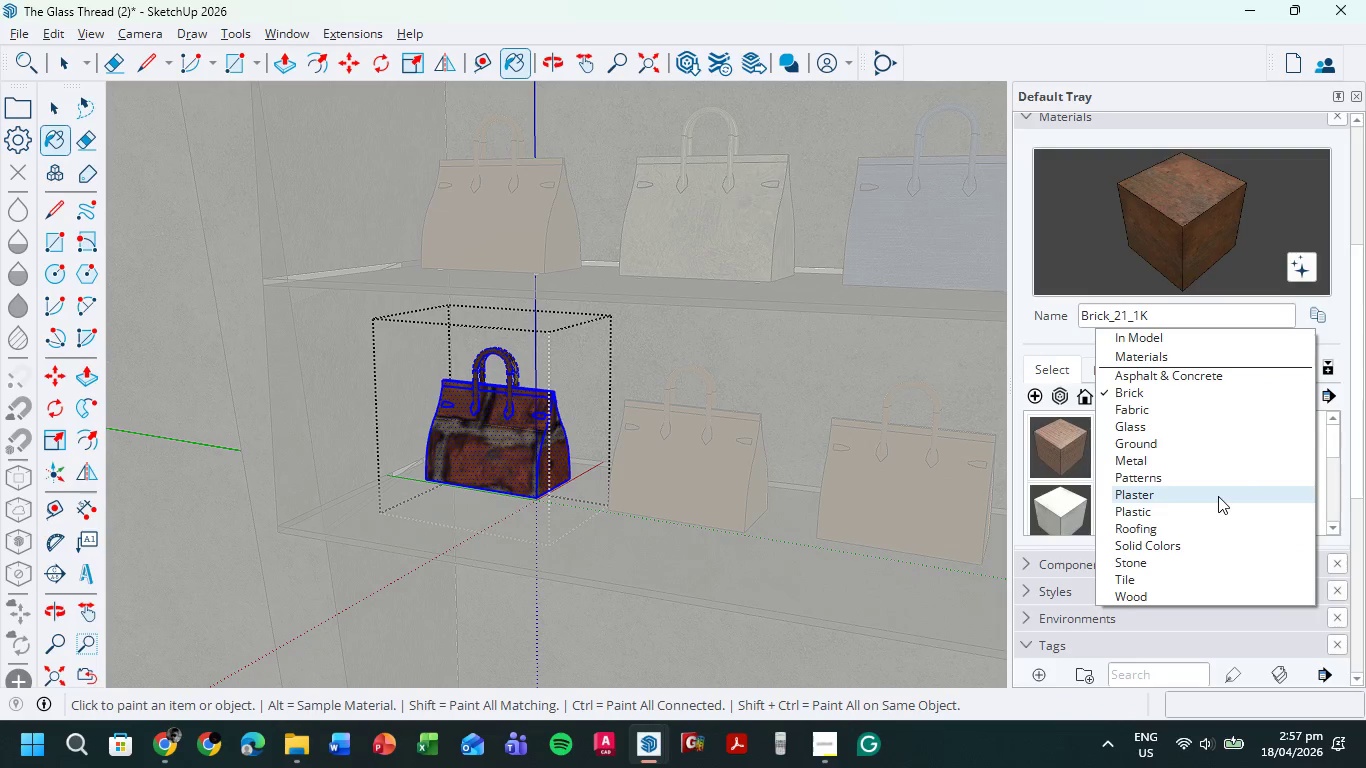 
left_click([1217, 496])
 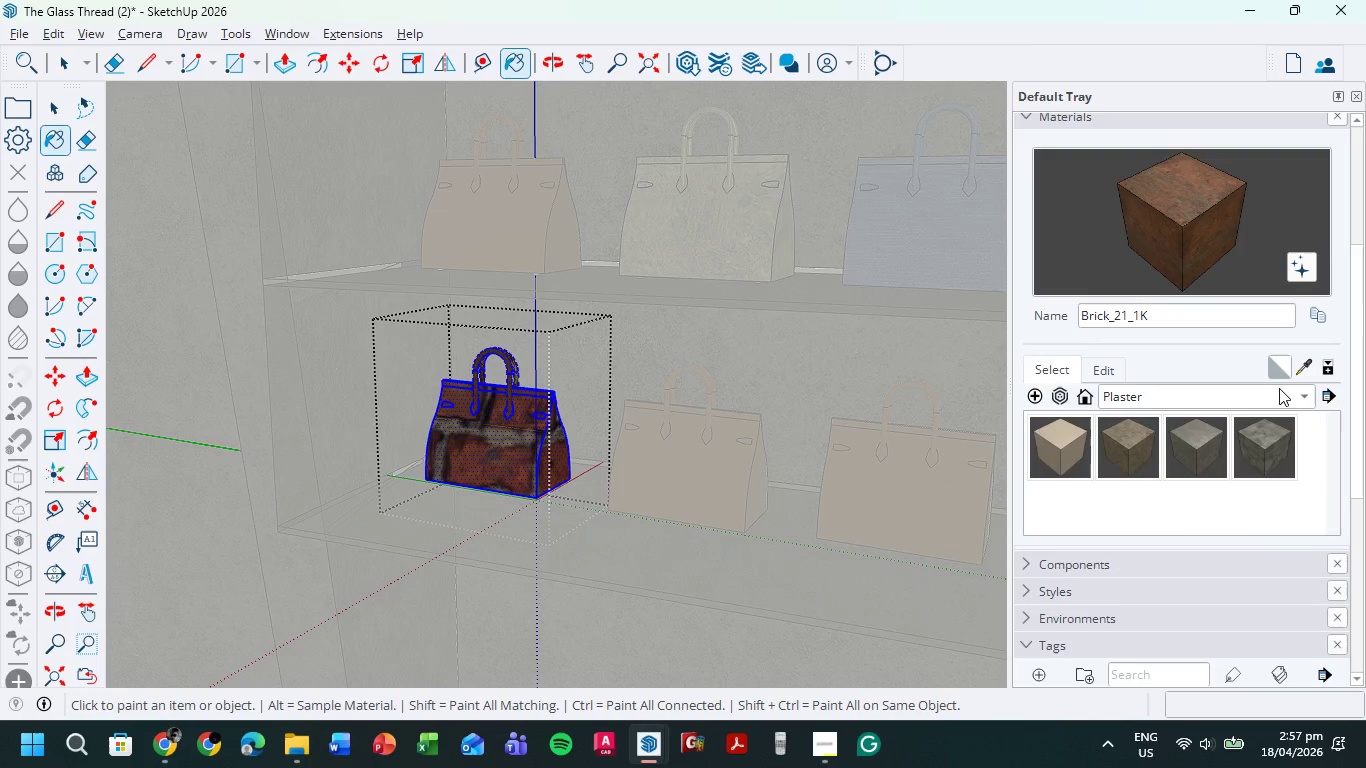 
left_click([1281, 392])
 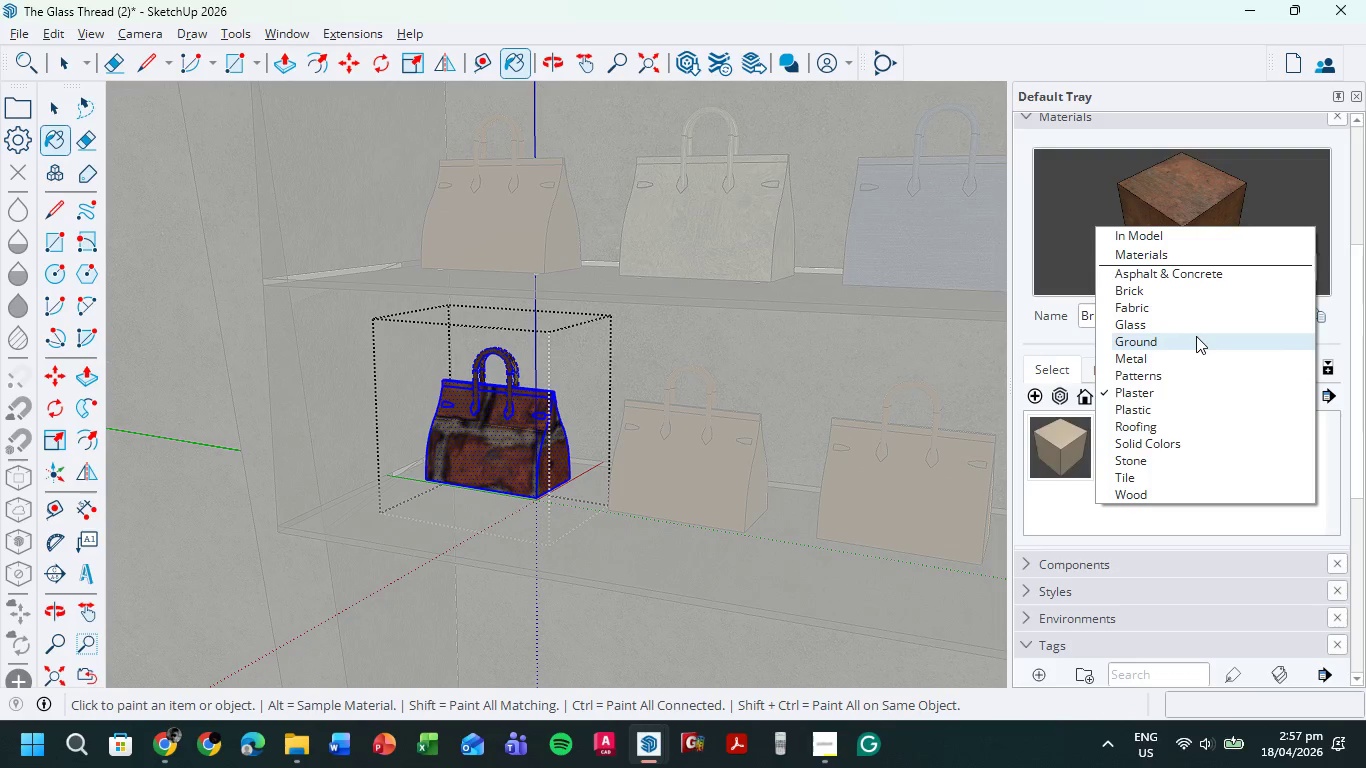 
left_click([1196, 336])
 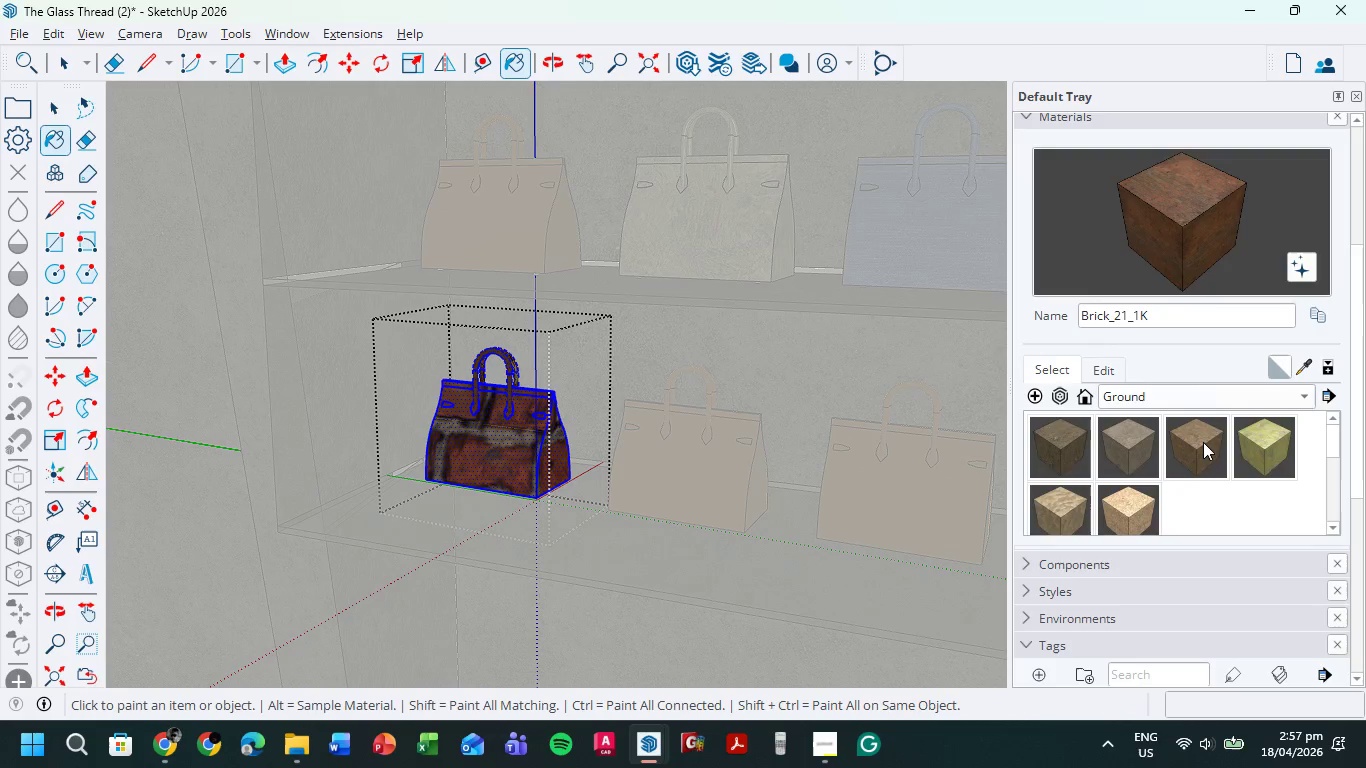 
left_click([1203, 442])
 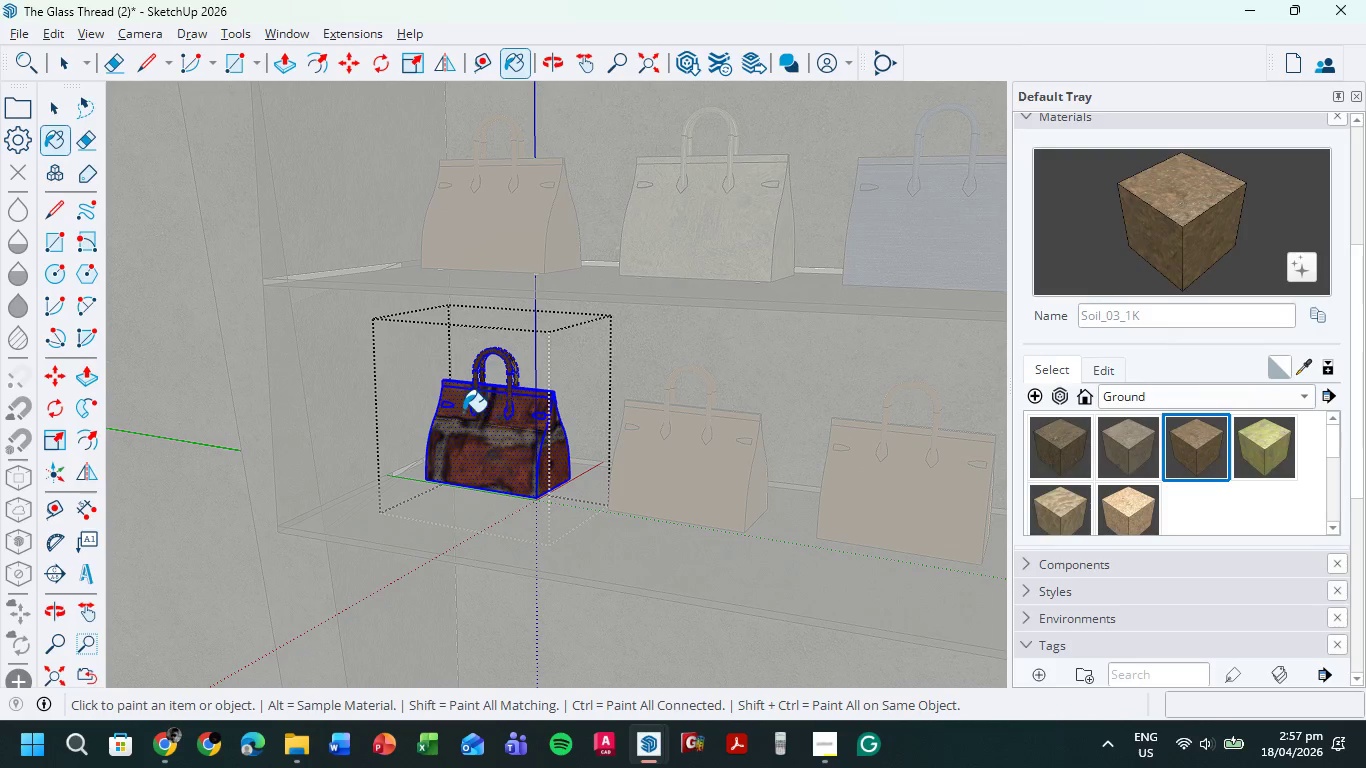 
left_click([463, 412])
 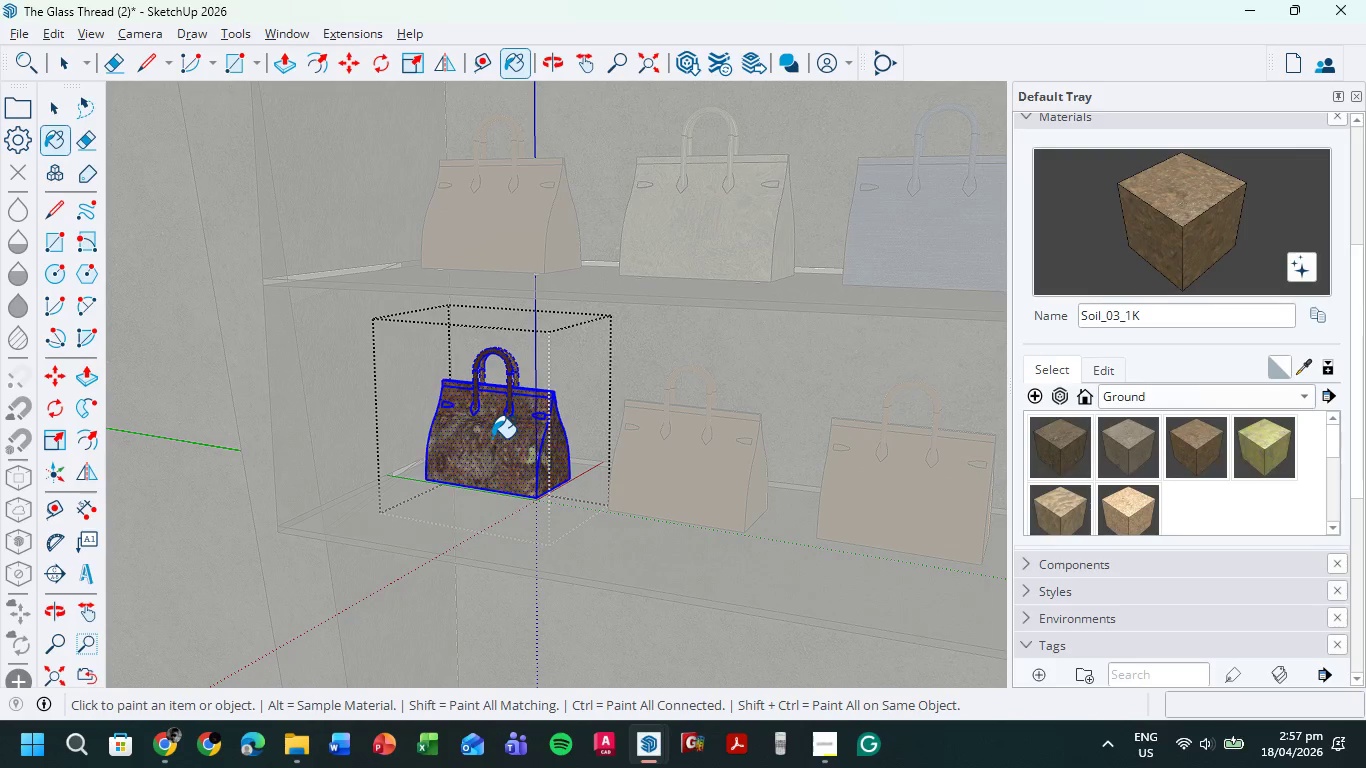 
double_click([492, 438])
 